 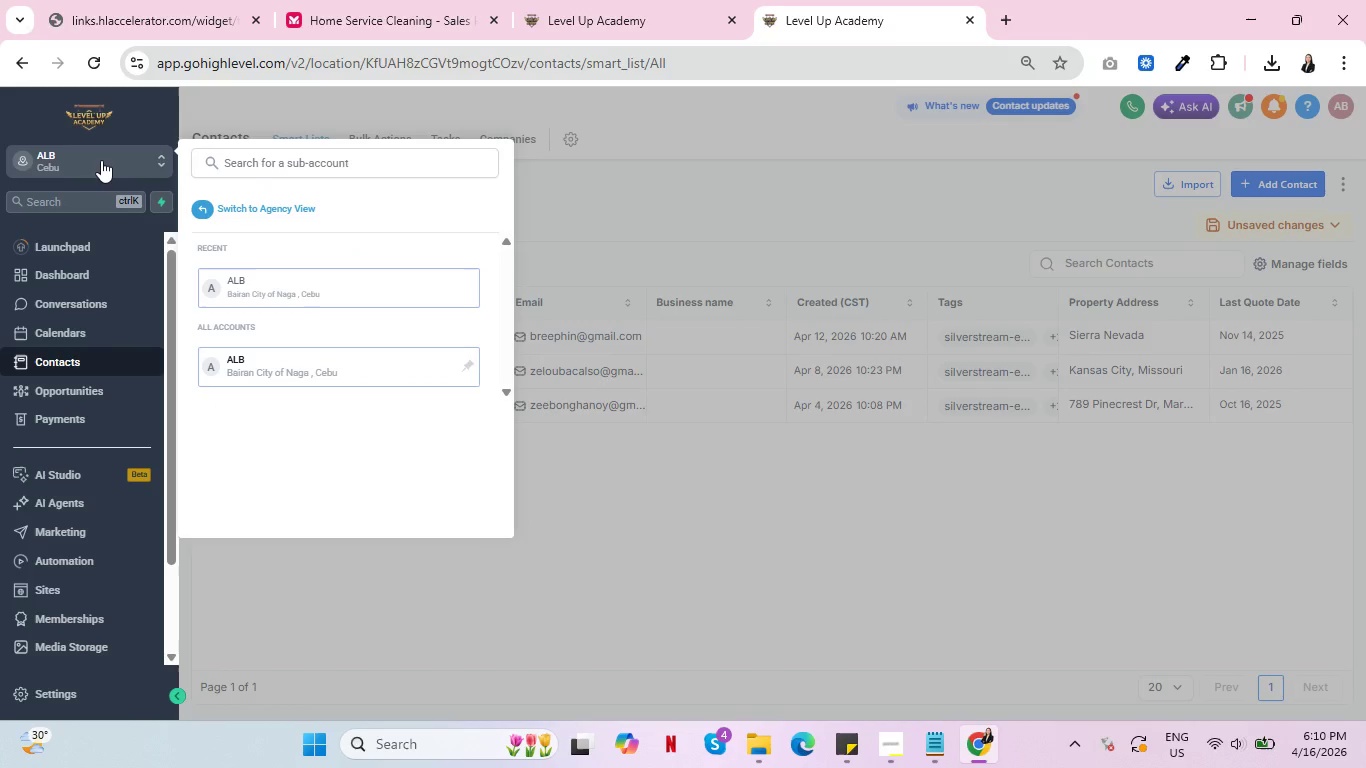 
left_click([277, 586])
 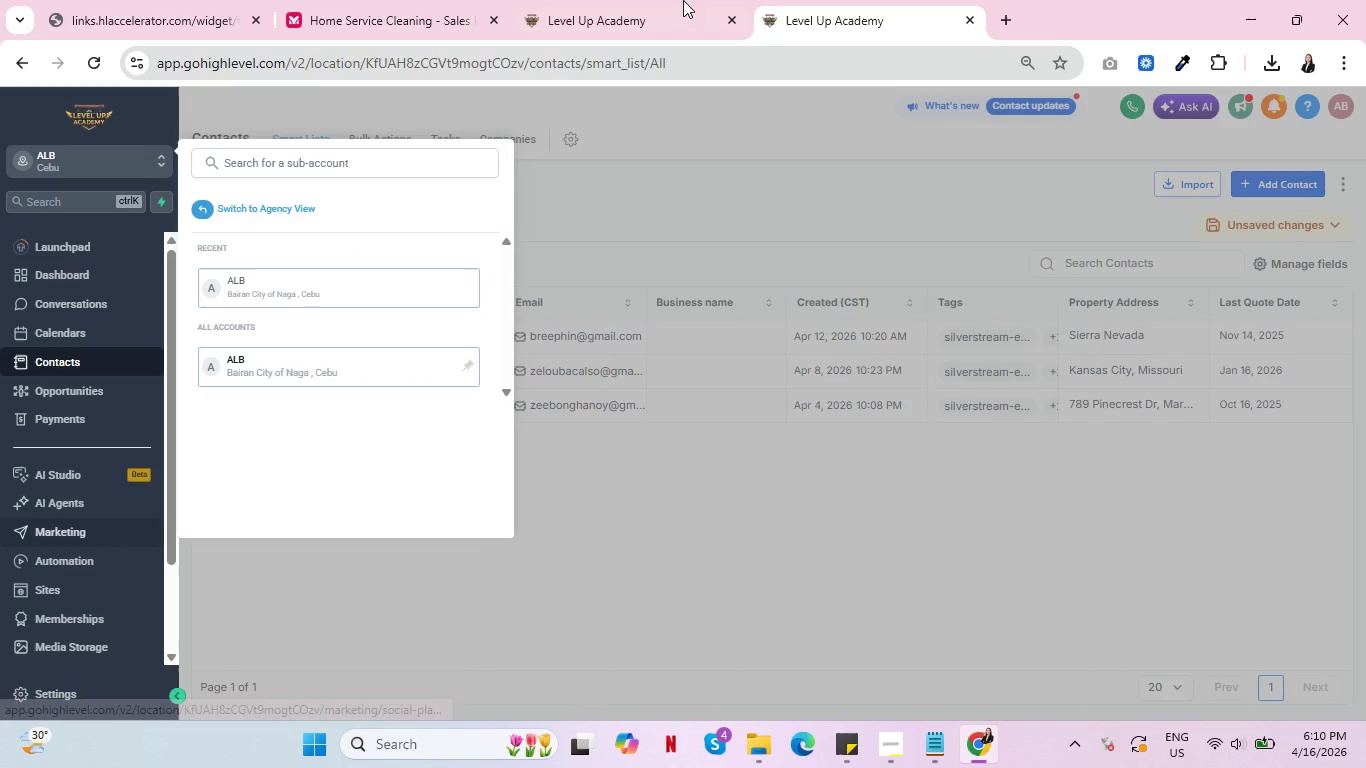 
left_click([543, 0])
 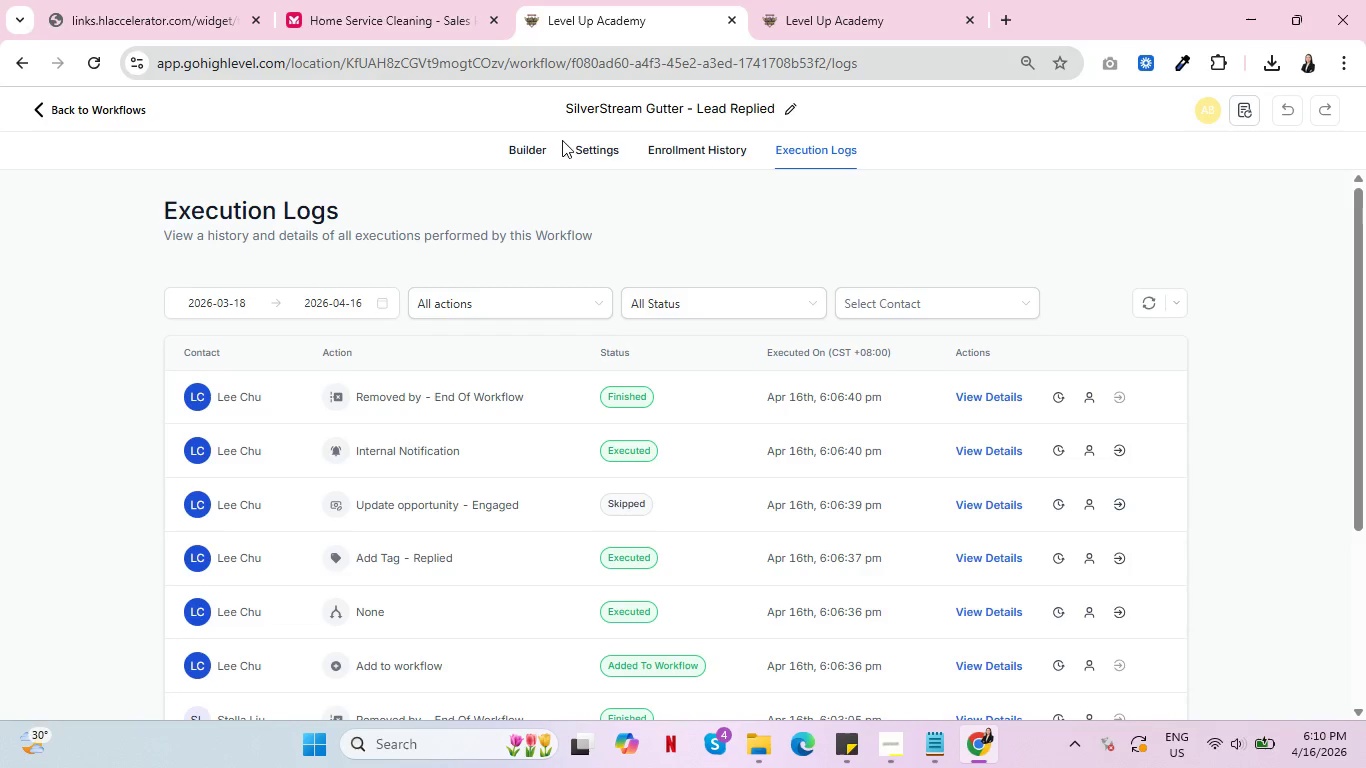 
left_click([522, 146])
 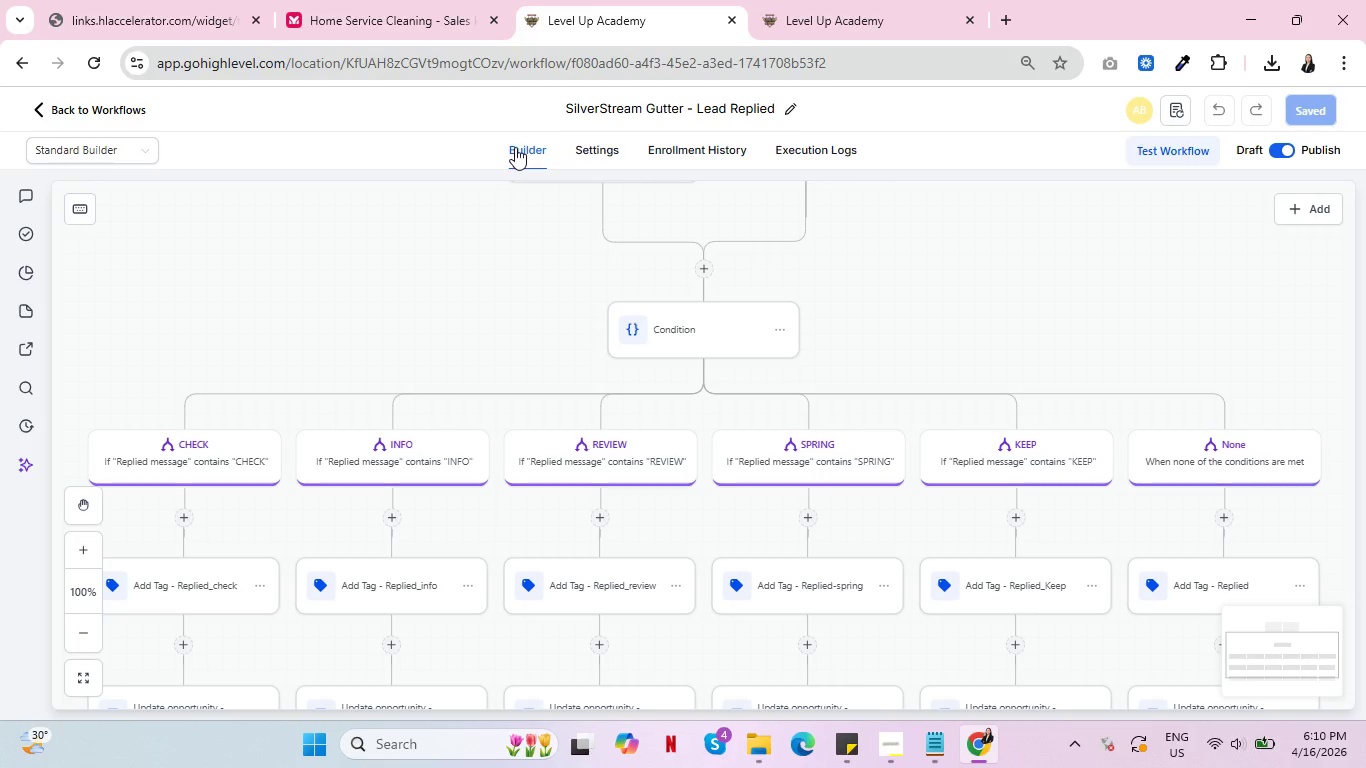 
scroll: coordinate [371, 251], scroll_direction: down, amount: 7.0
 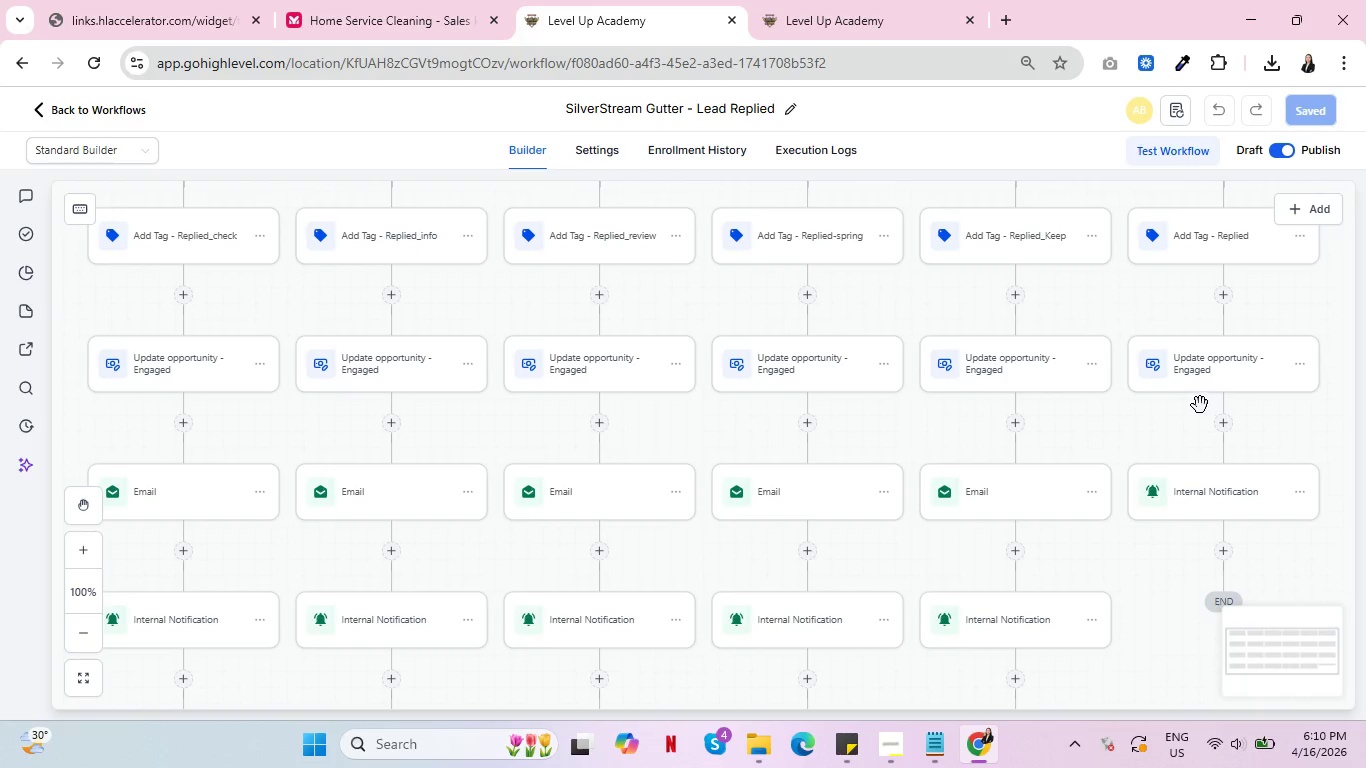 
mouse_move([1174, 389])
 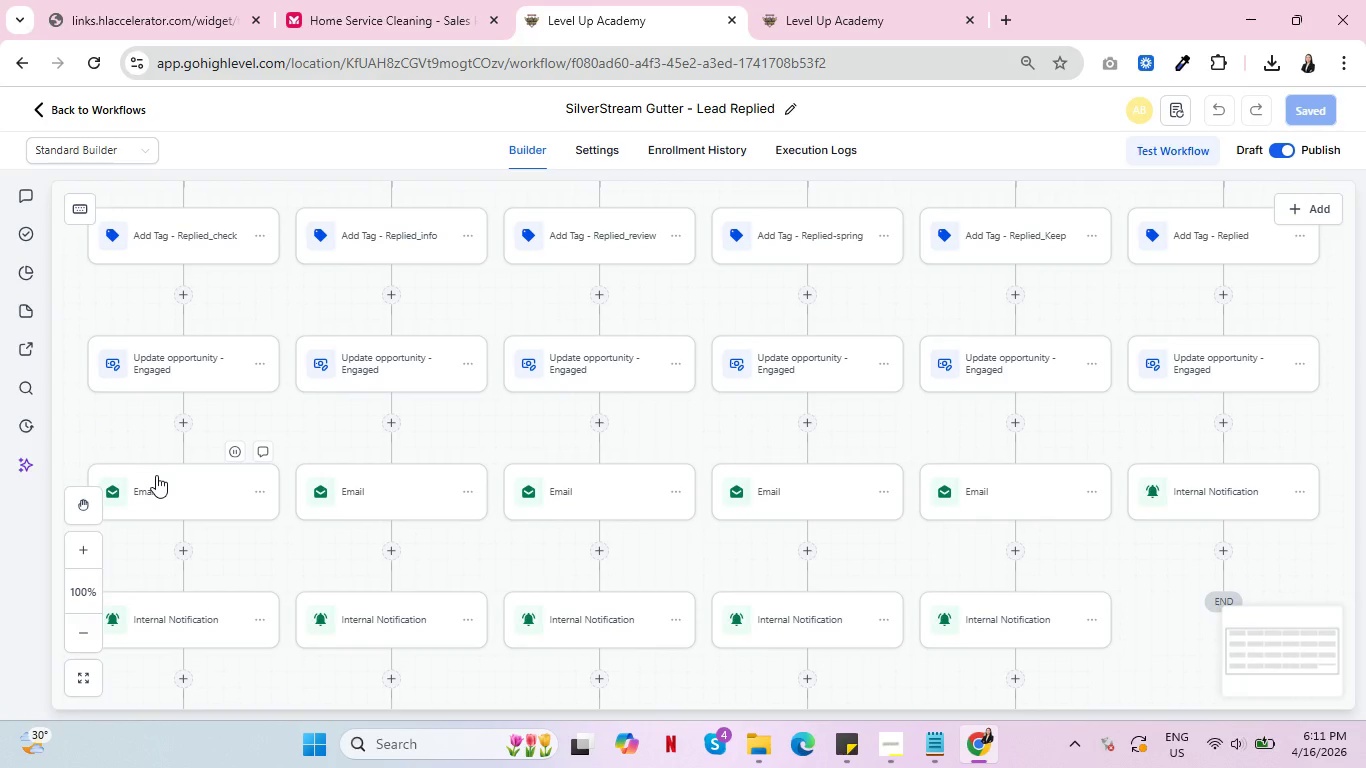 
scroll: coordinate [1145, 418], scroll_direction: up, amount: 5.0
 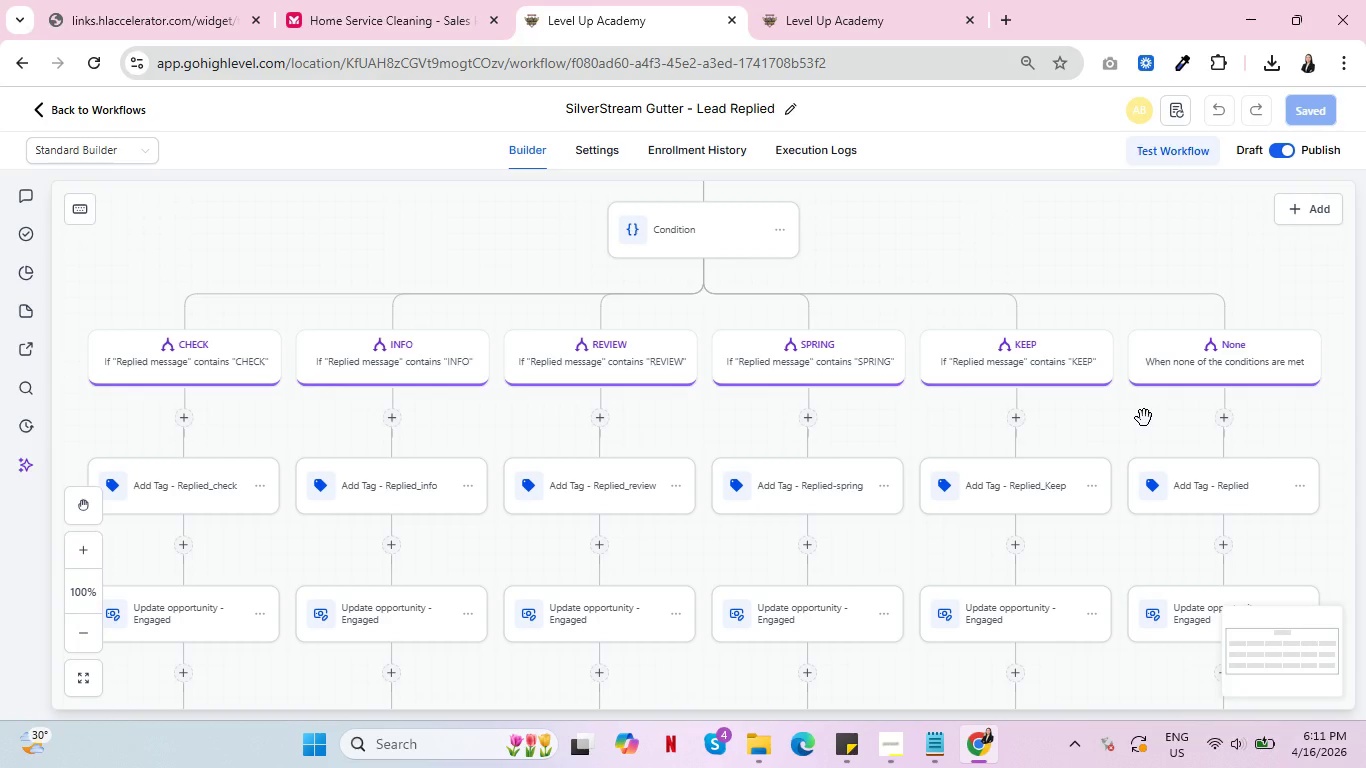 
scroll: coordinate [1143, 417], scroll_direction: down, amount: 5.0
 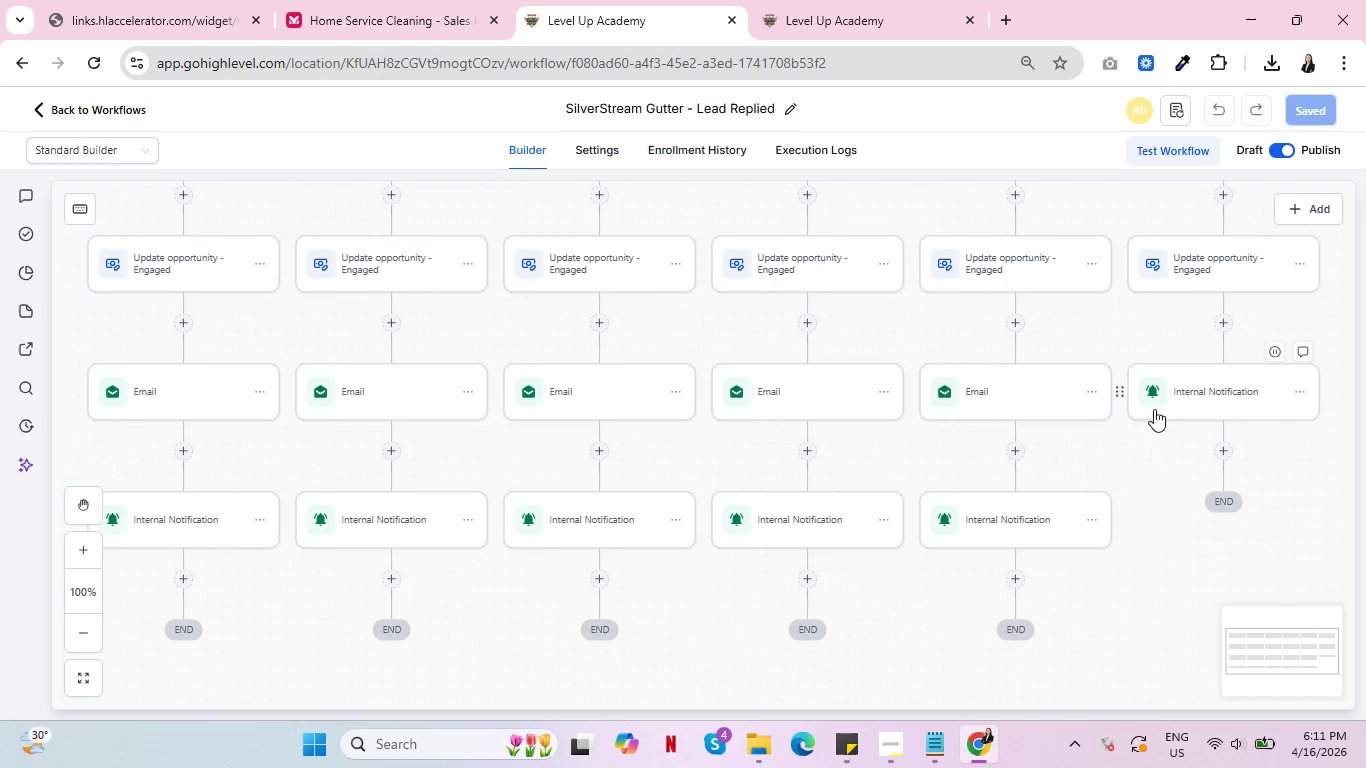 
left_click([1171, 398])
 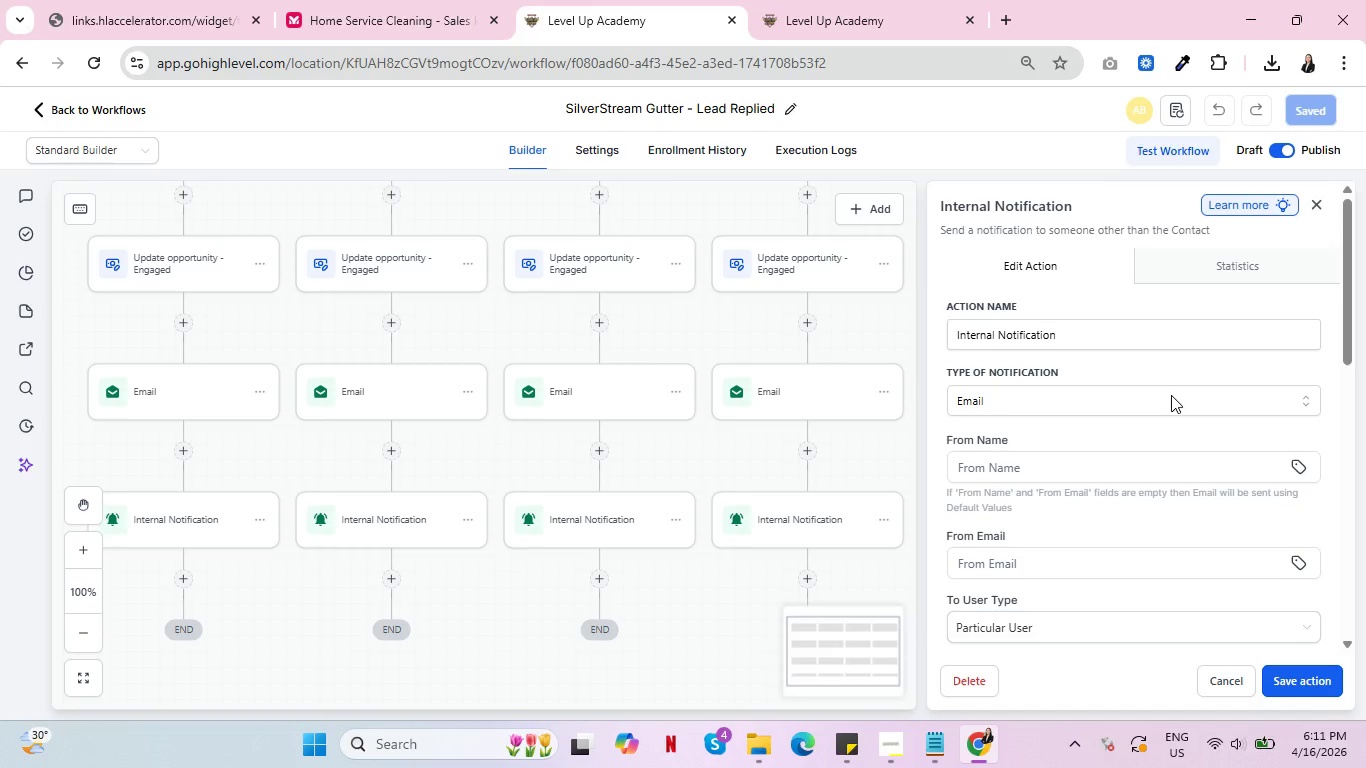 
scroll: coordinate [1171, 395], scroll_direction: down, amount: 2.0
 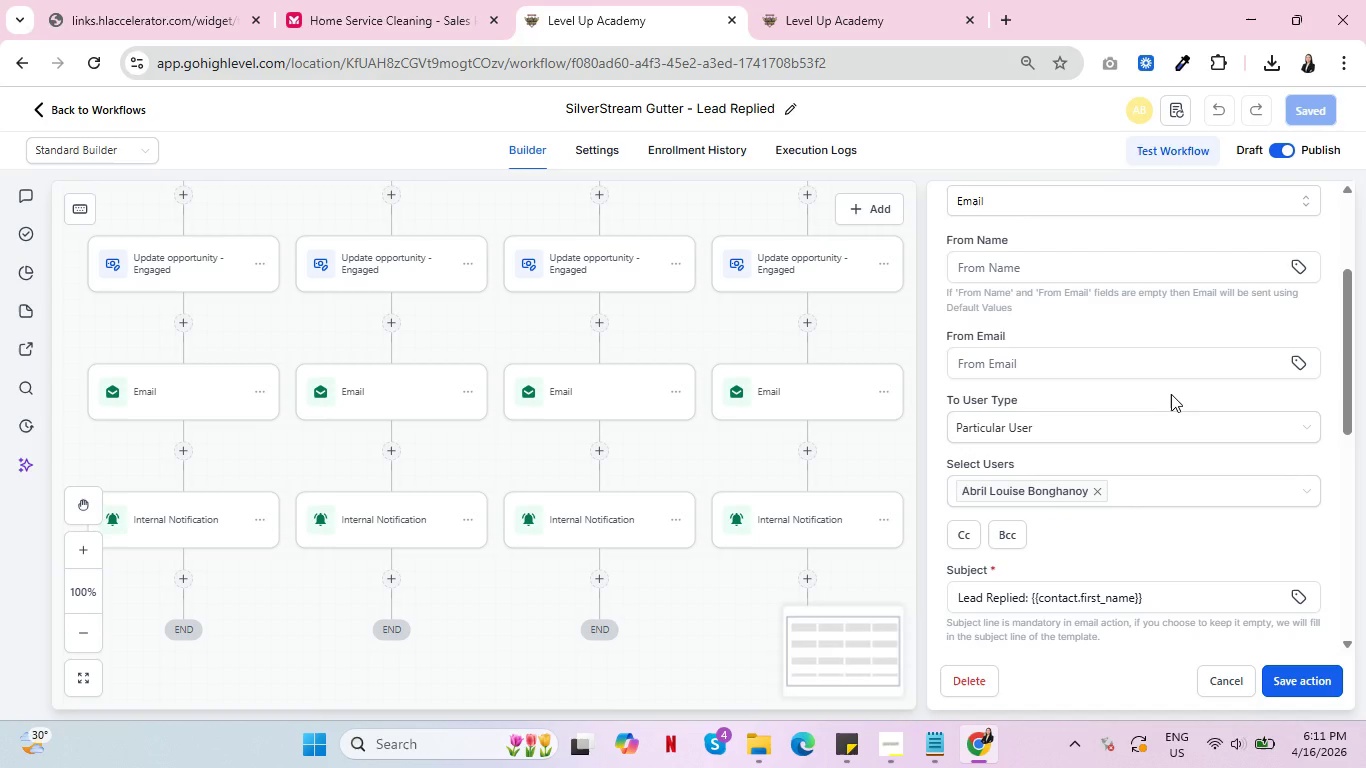 
left_click([1166, 429])
 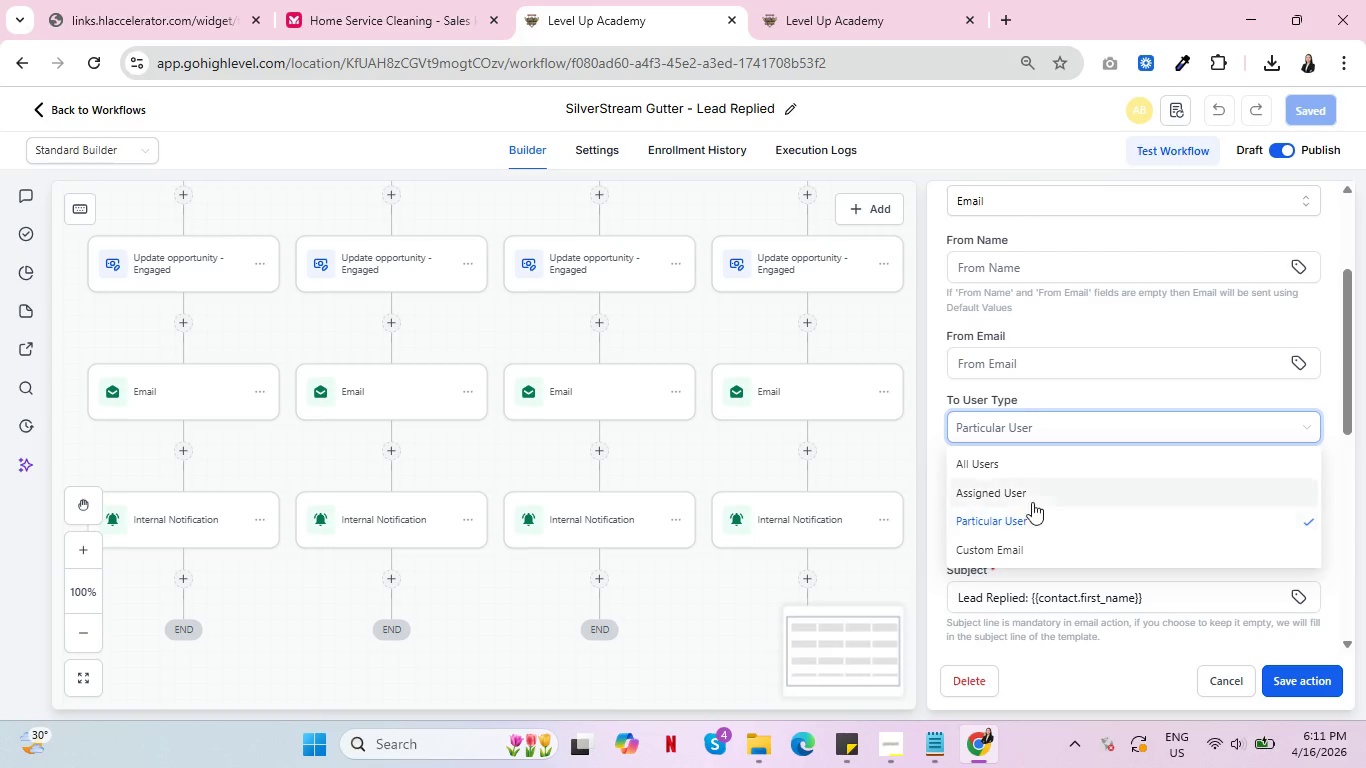 
left_click([1046, 488])
 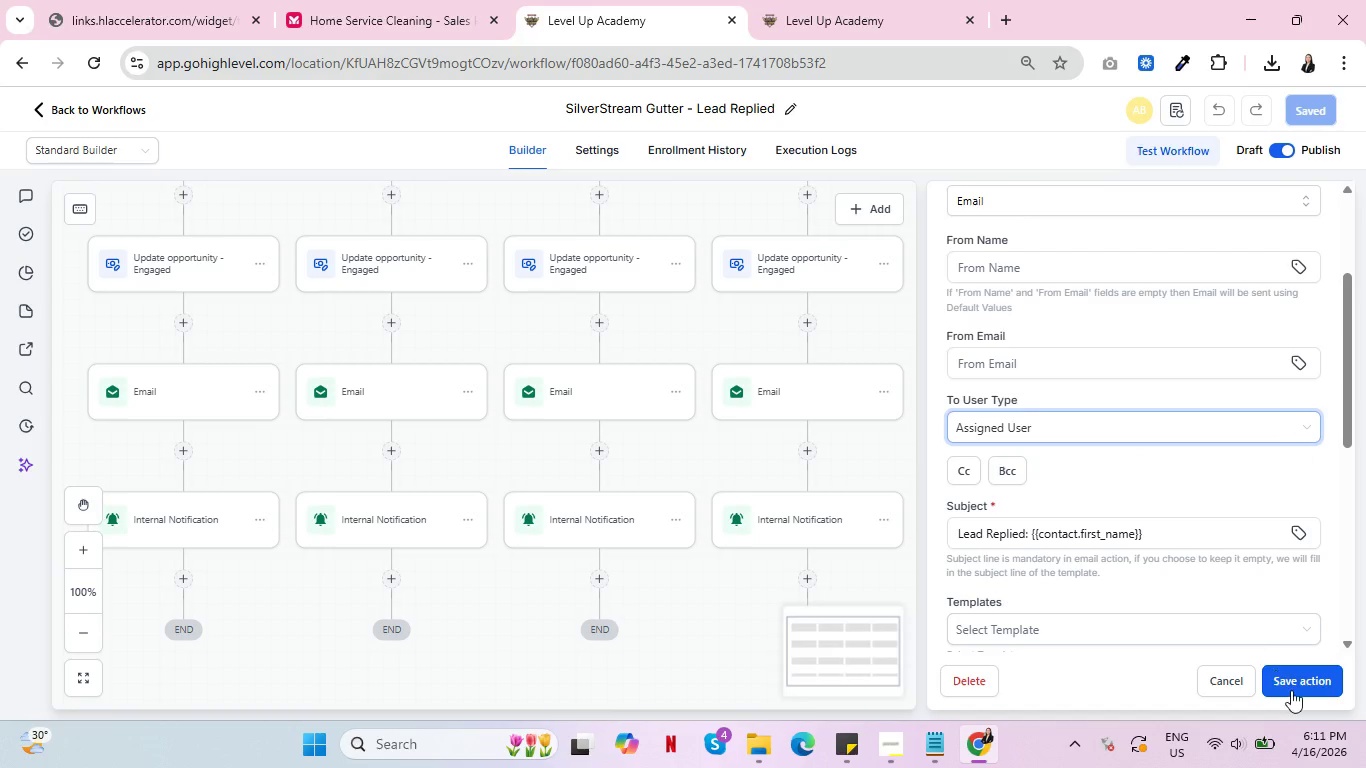 
left_click([1297, 687])
 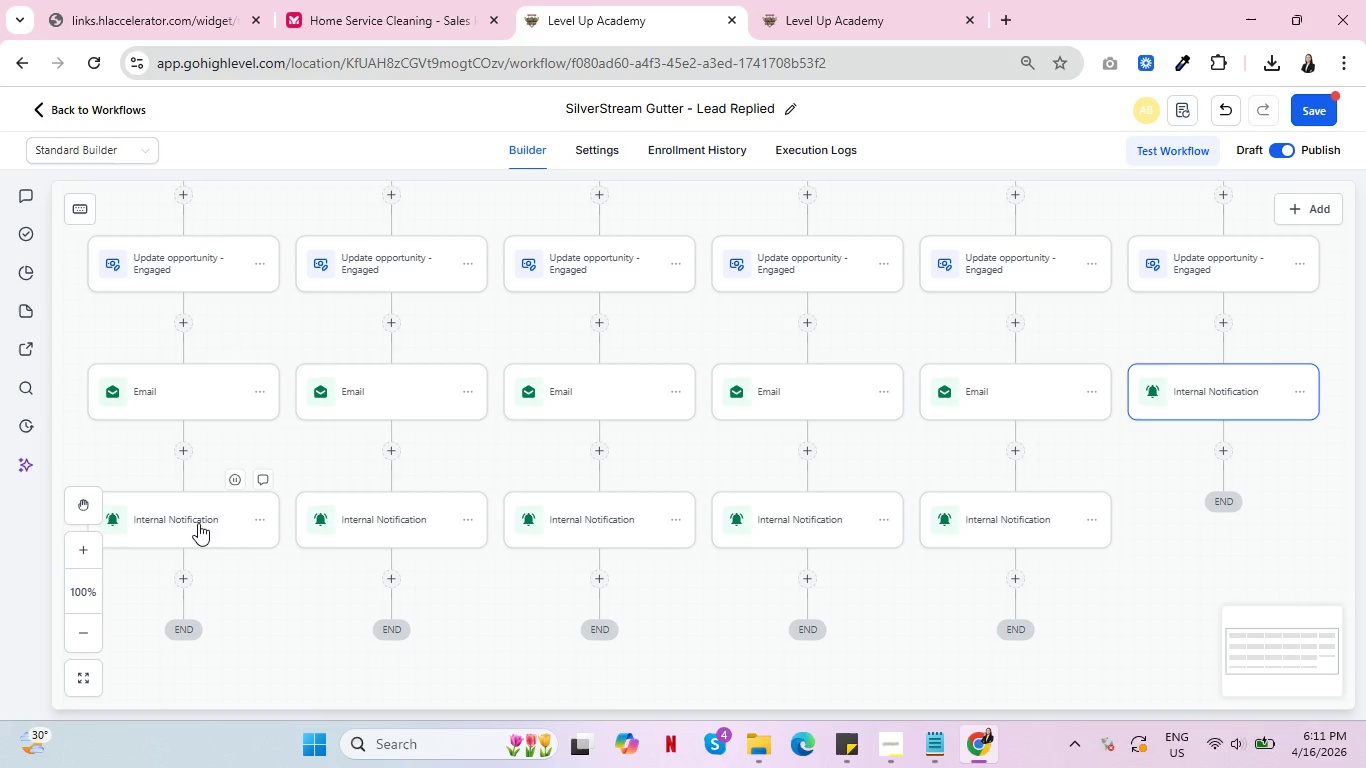 
wait(7.94)
 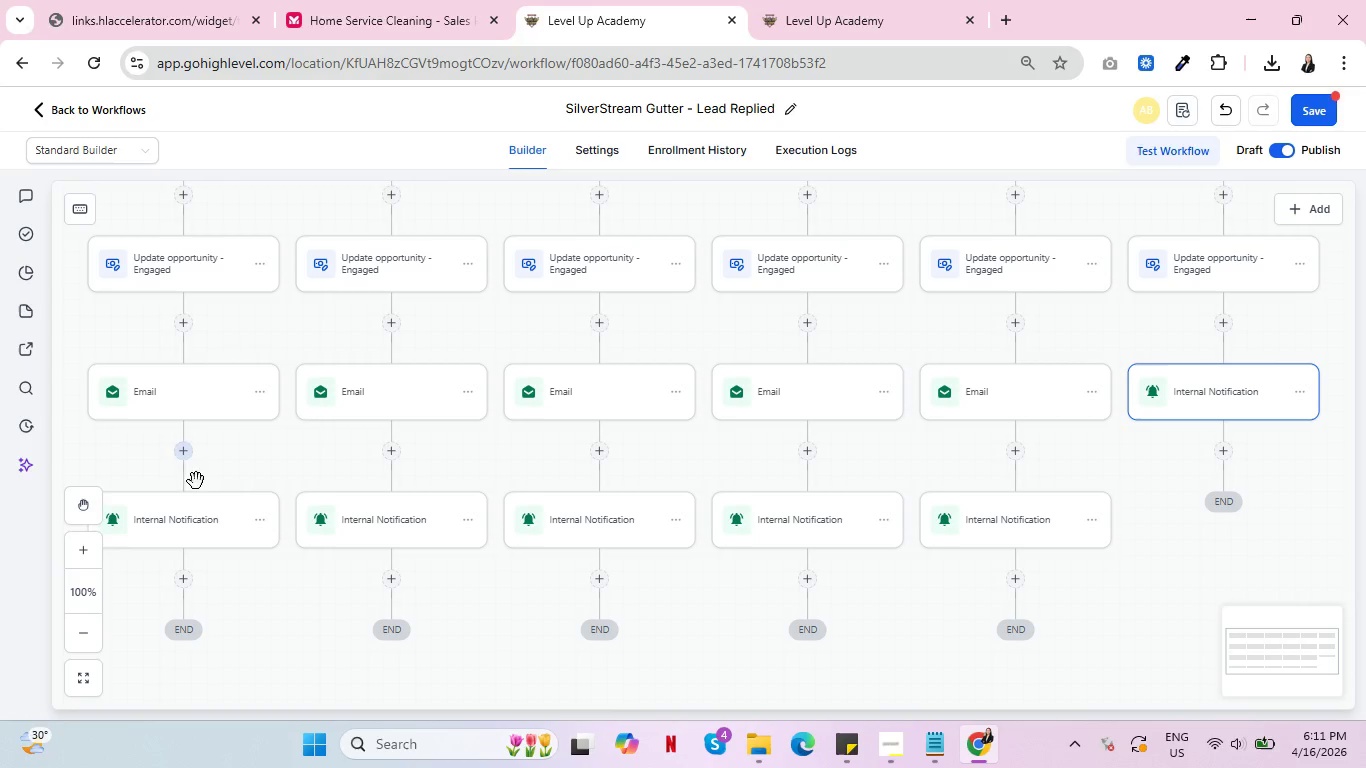 
scroll: coordinate [286, 427], scroll_direction: up, amount: 4.0
 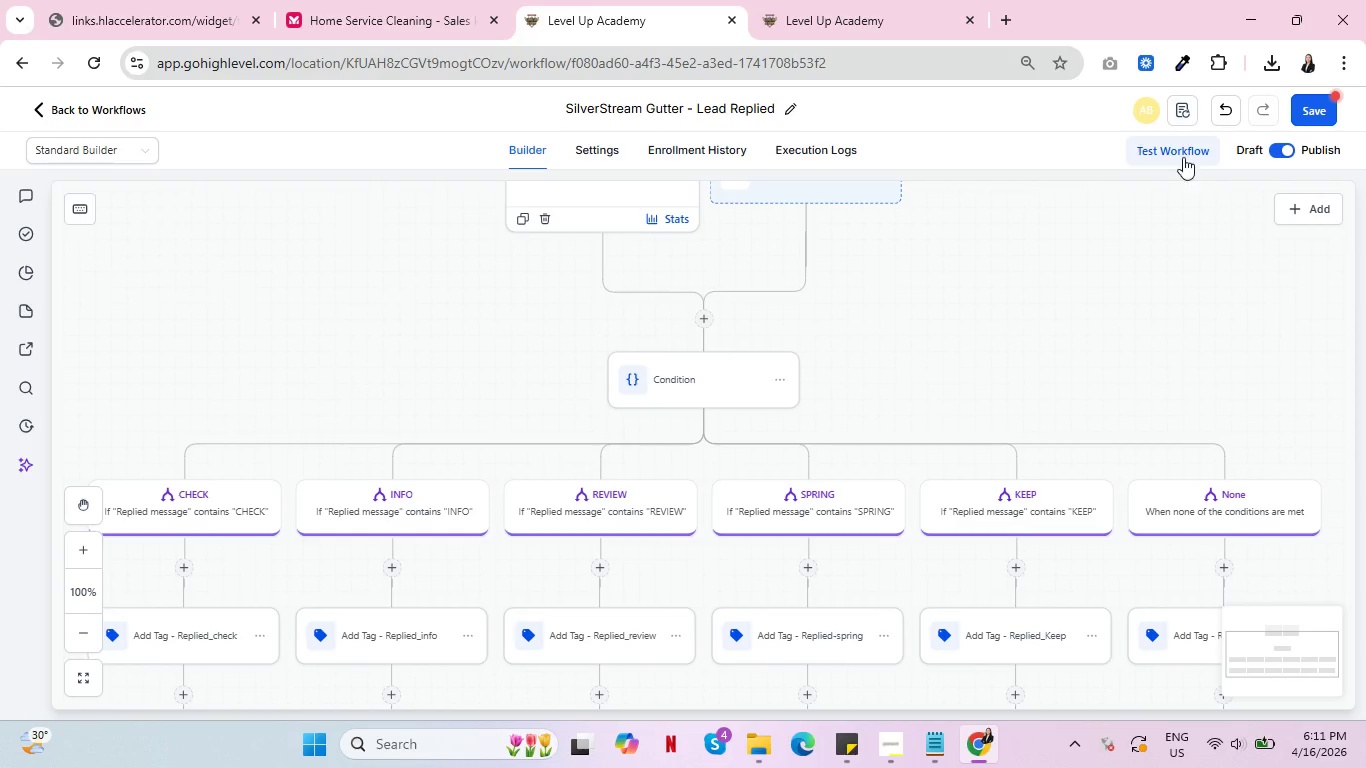 
left_click([1328, 107])
 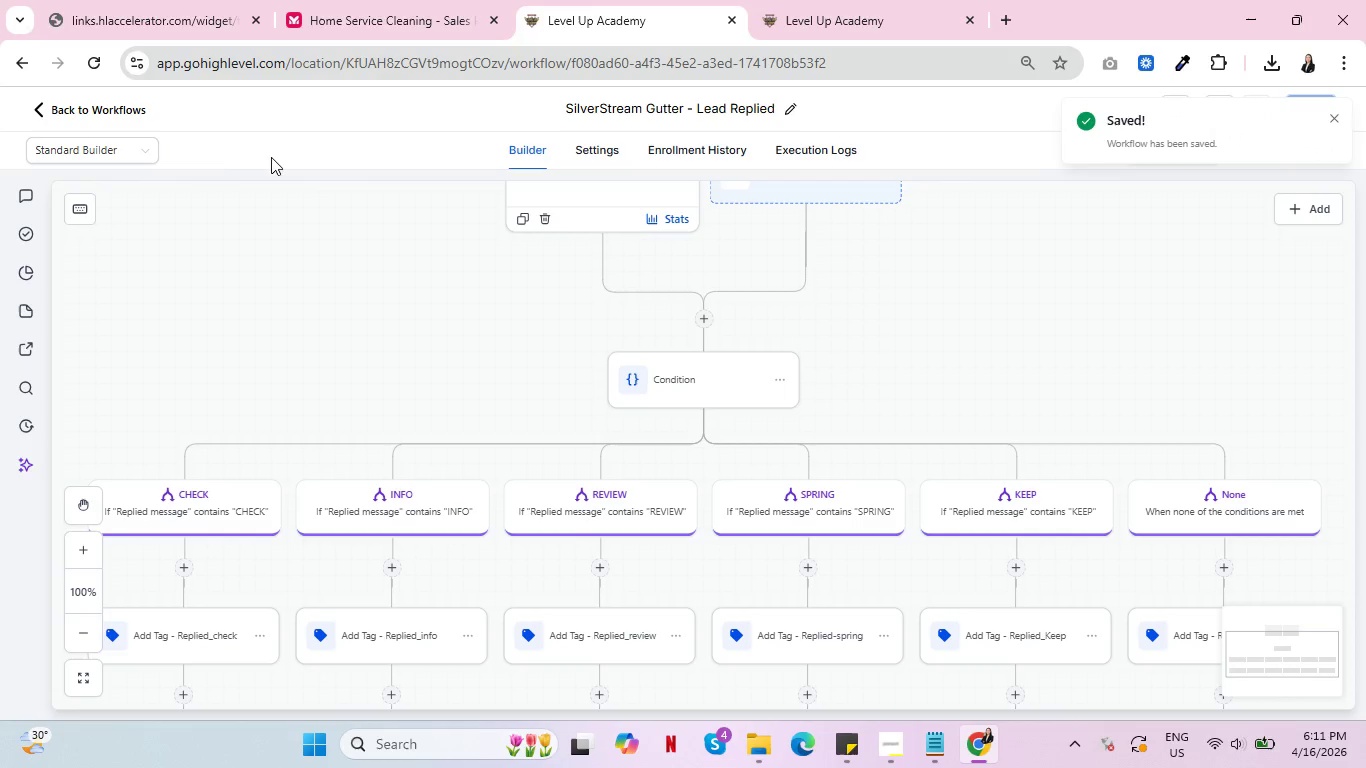 
left_click([94, 110])
 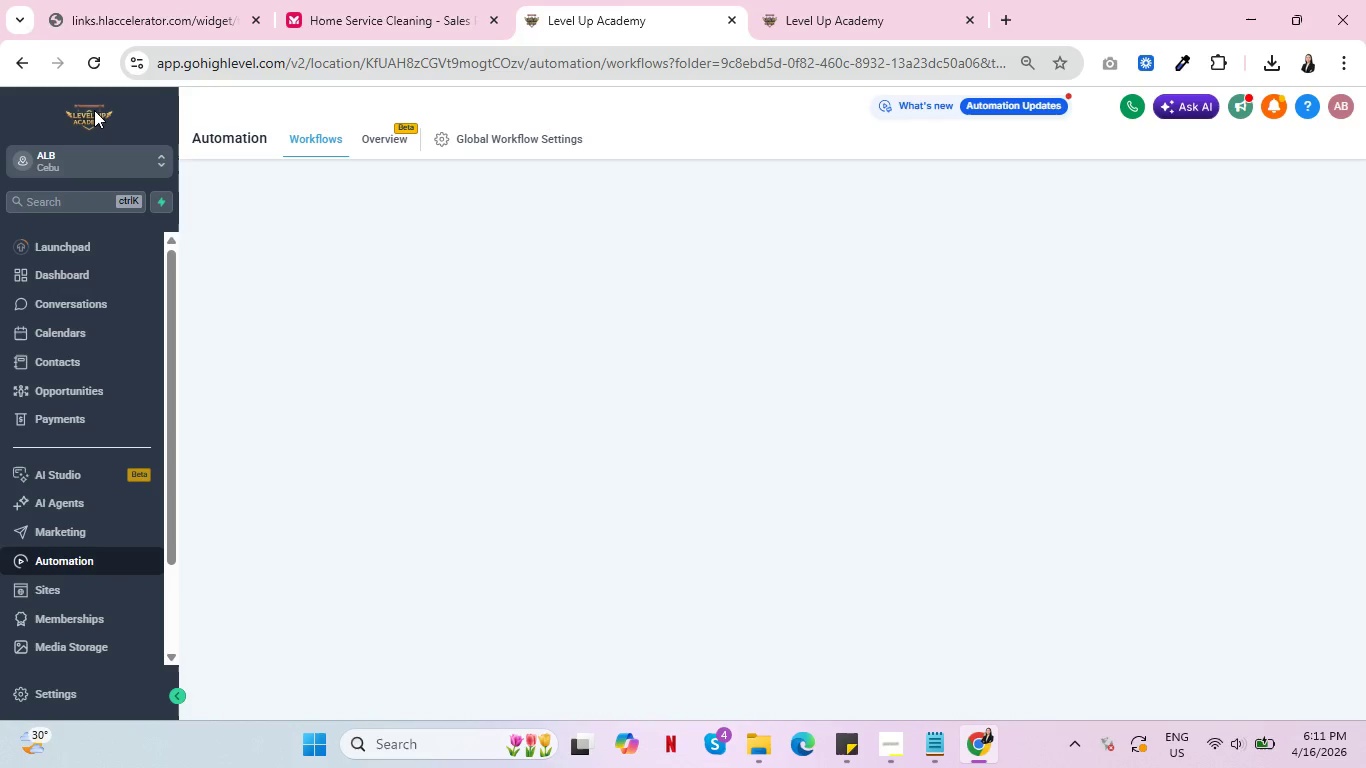 
wait(8.06)
 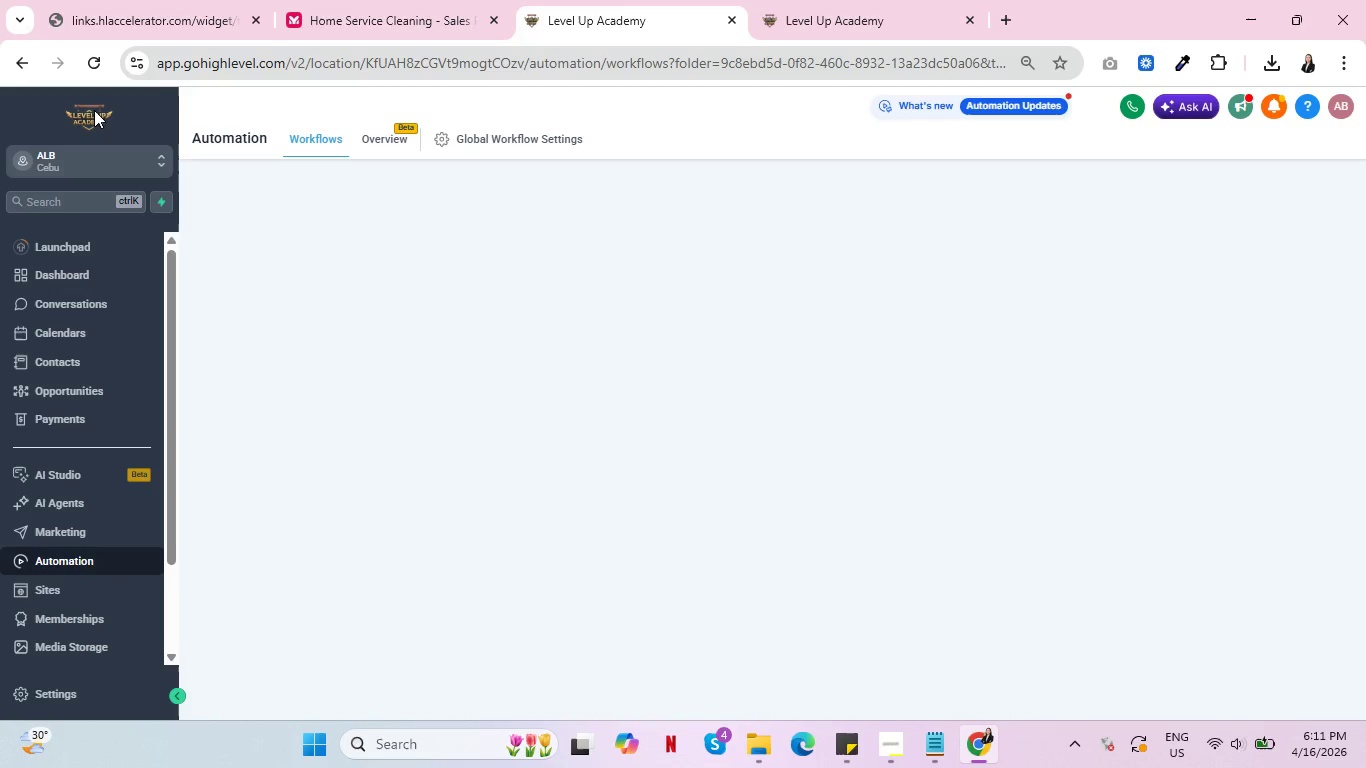 
left_click([413, 434])
 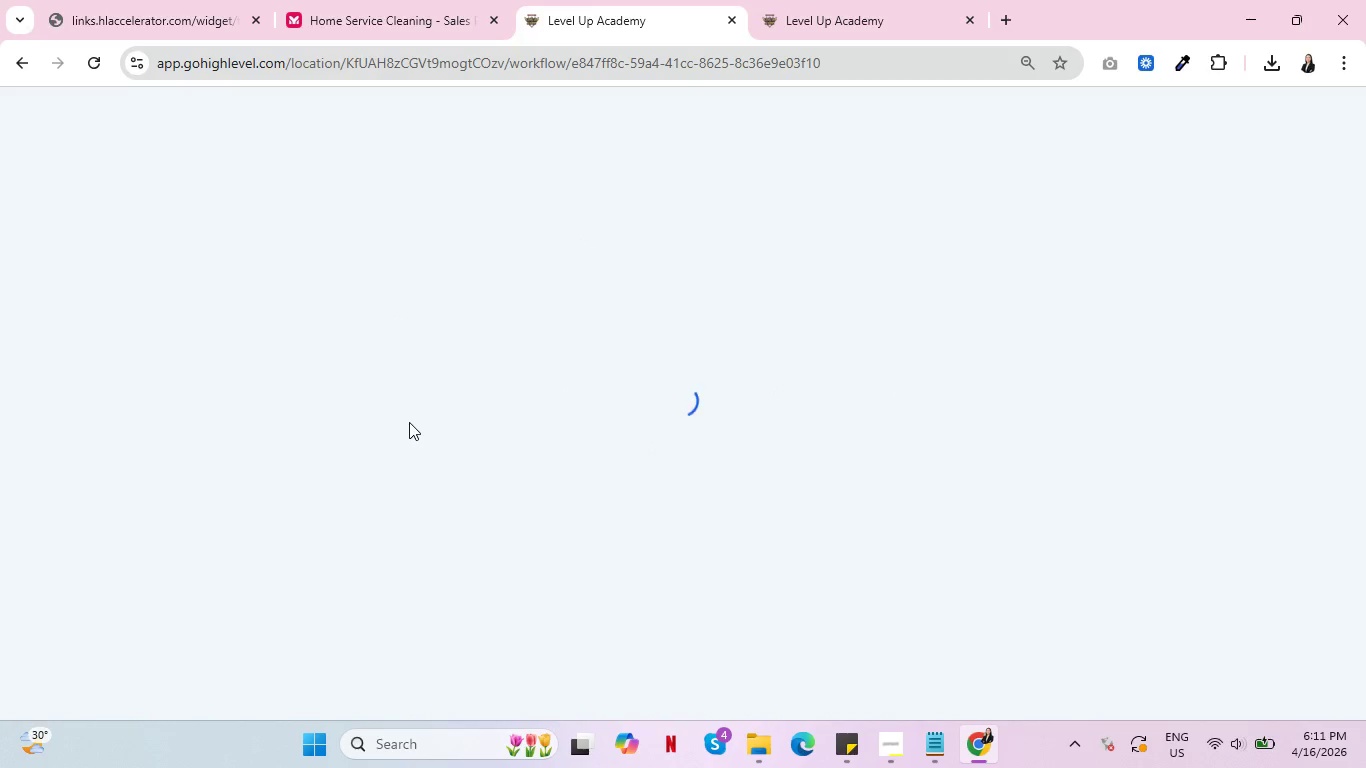 
wait(8.28)
 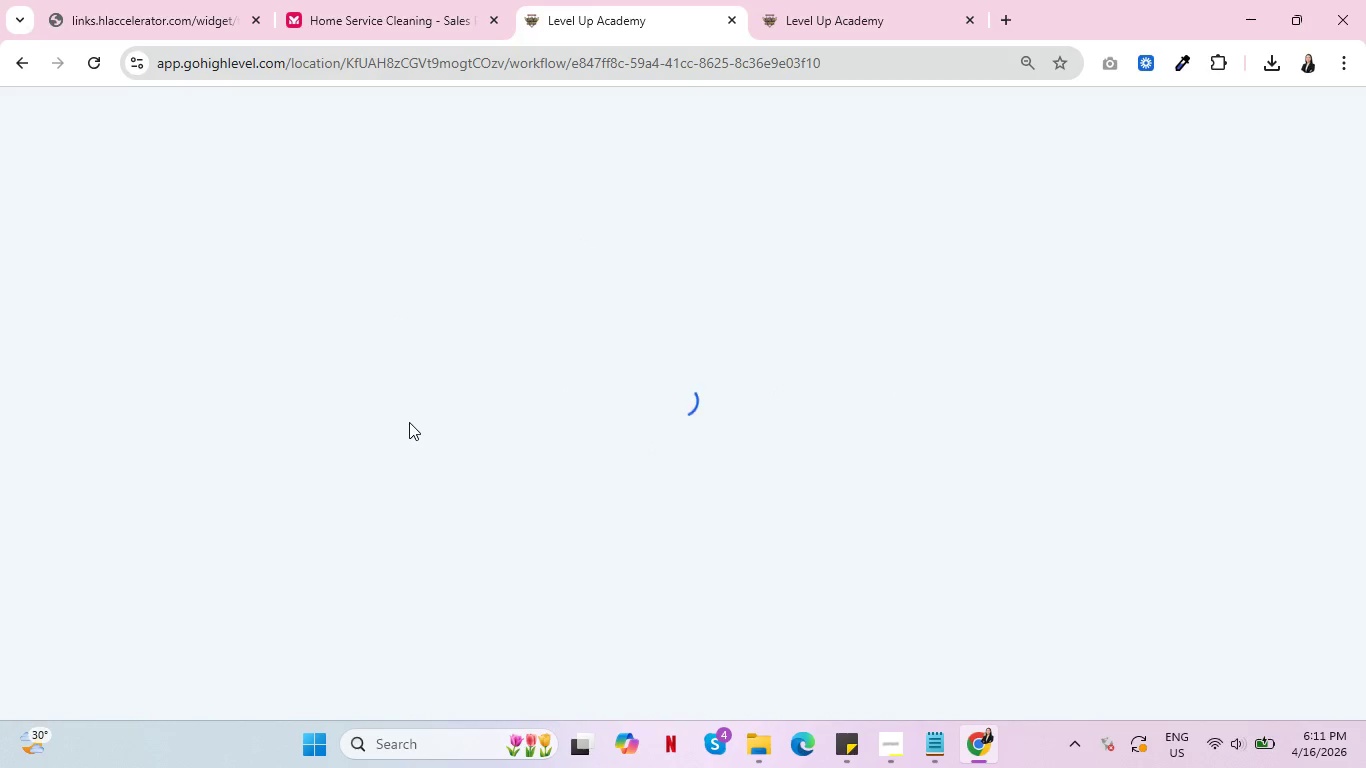 
scroll: coordinate [1037, 371], scroll_direction: up, amount: 3.0
 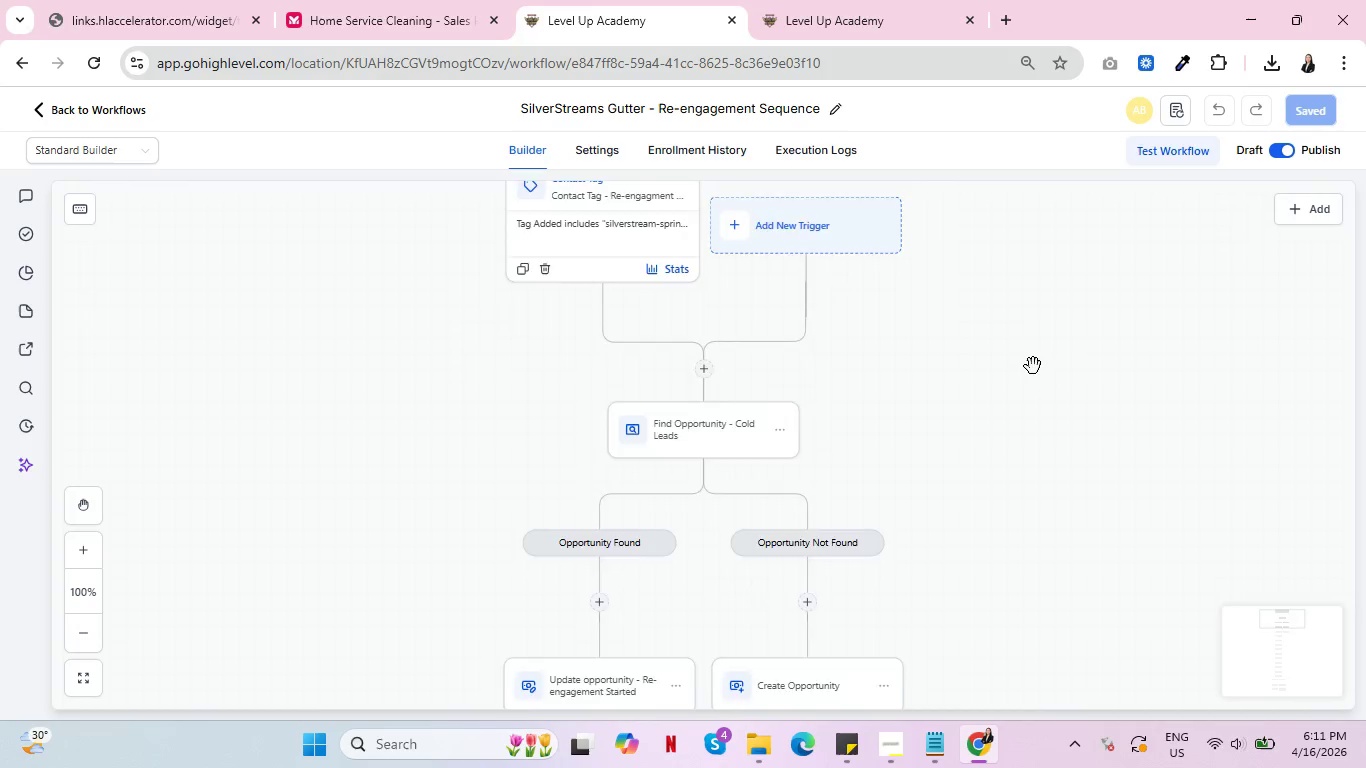 
scroll: coordinate [966, 369], scroll_direction: down, amount: 11.0
 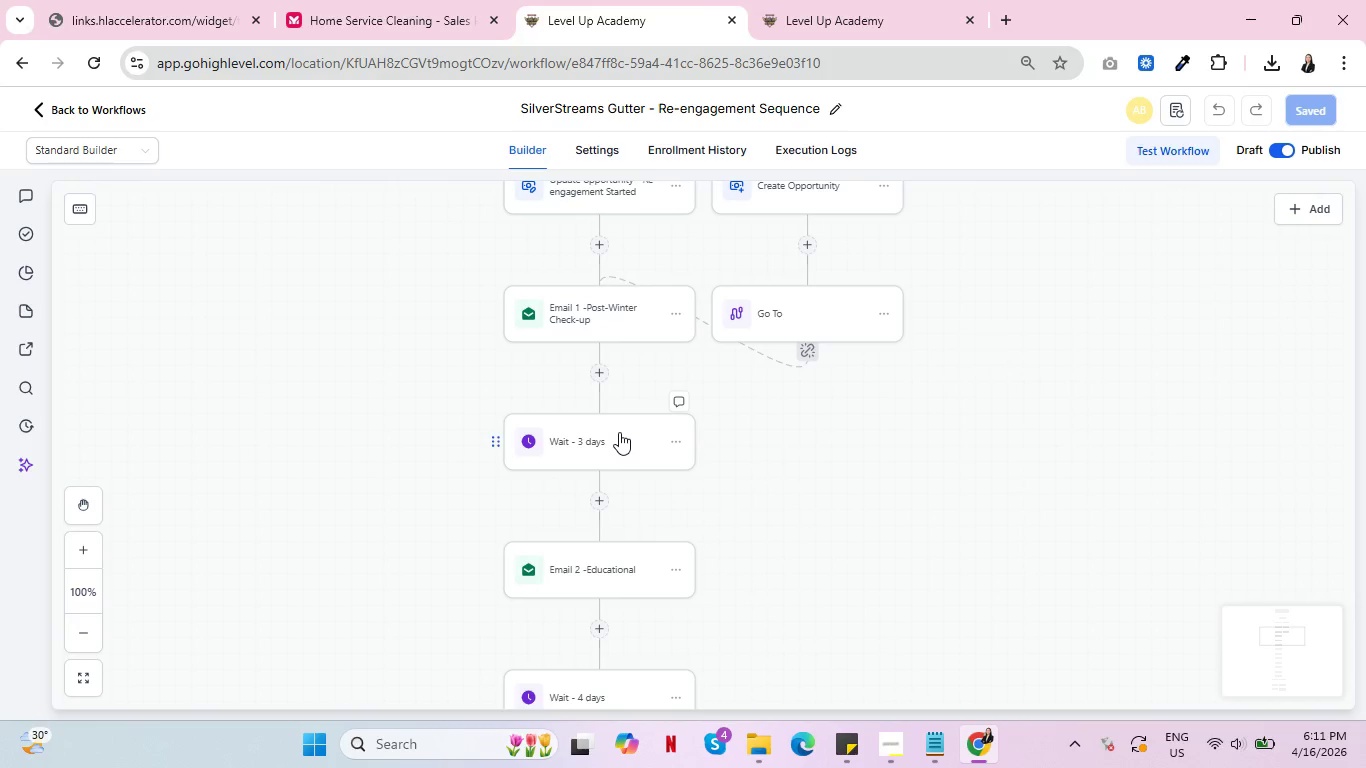 
left_click([619, 432])
 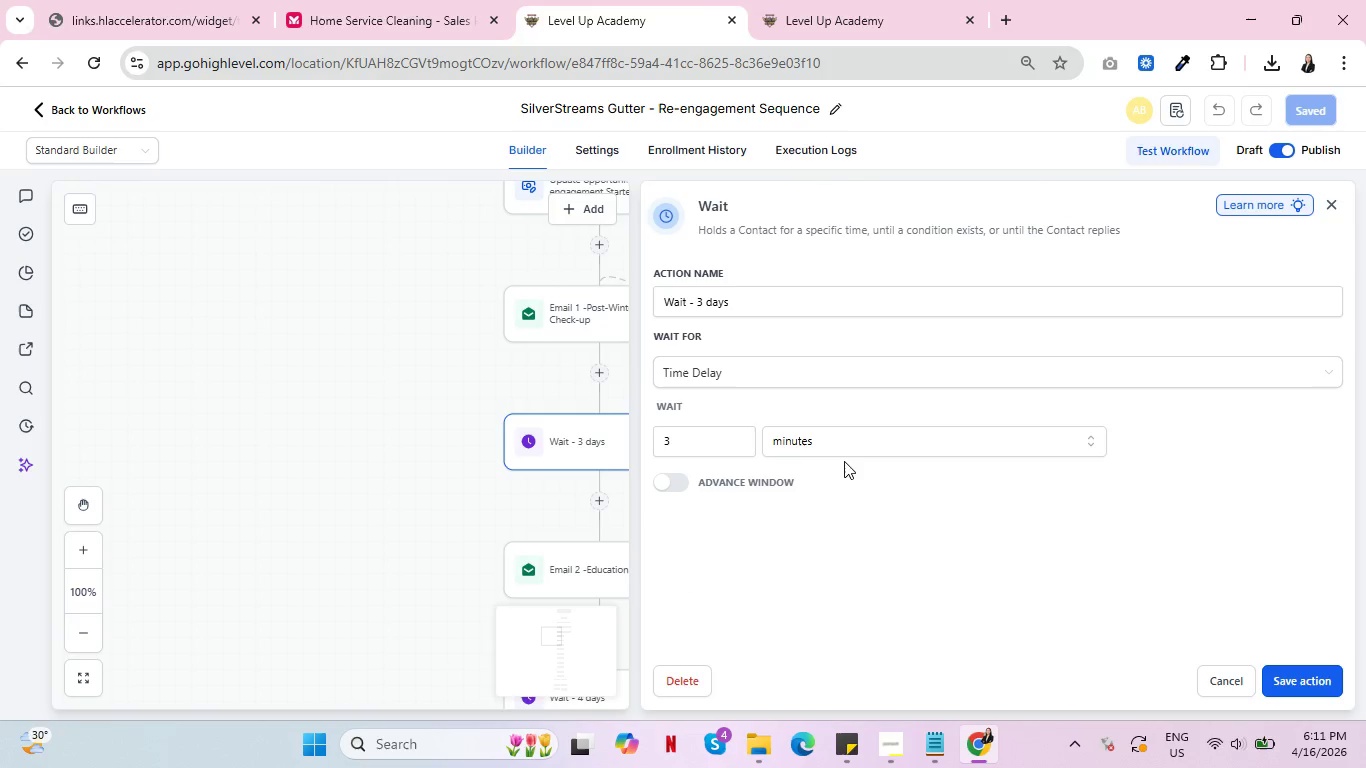 
left_click_drag(start_coordinate=[849, 461], to_coordinate=[857, 455])
 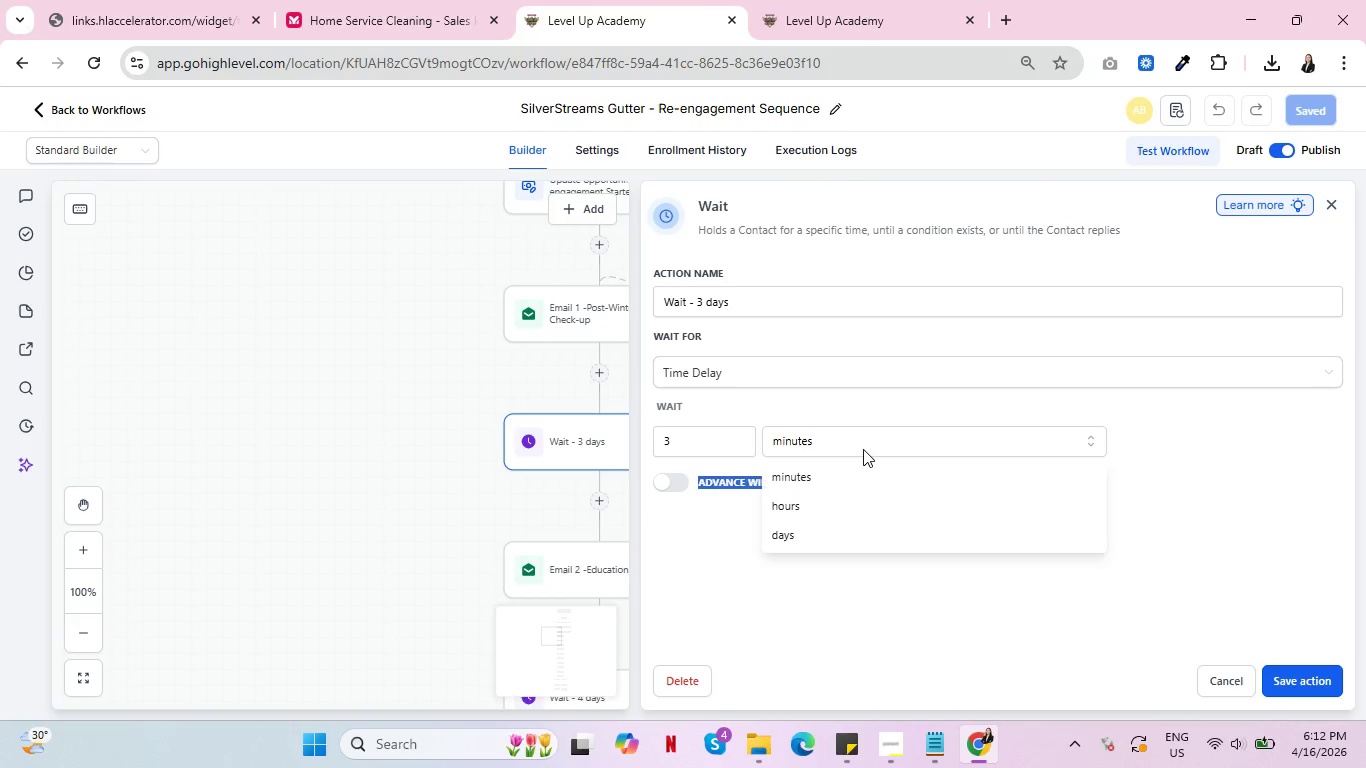 
double_click([863, 449])
 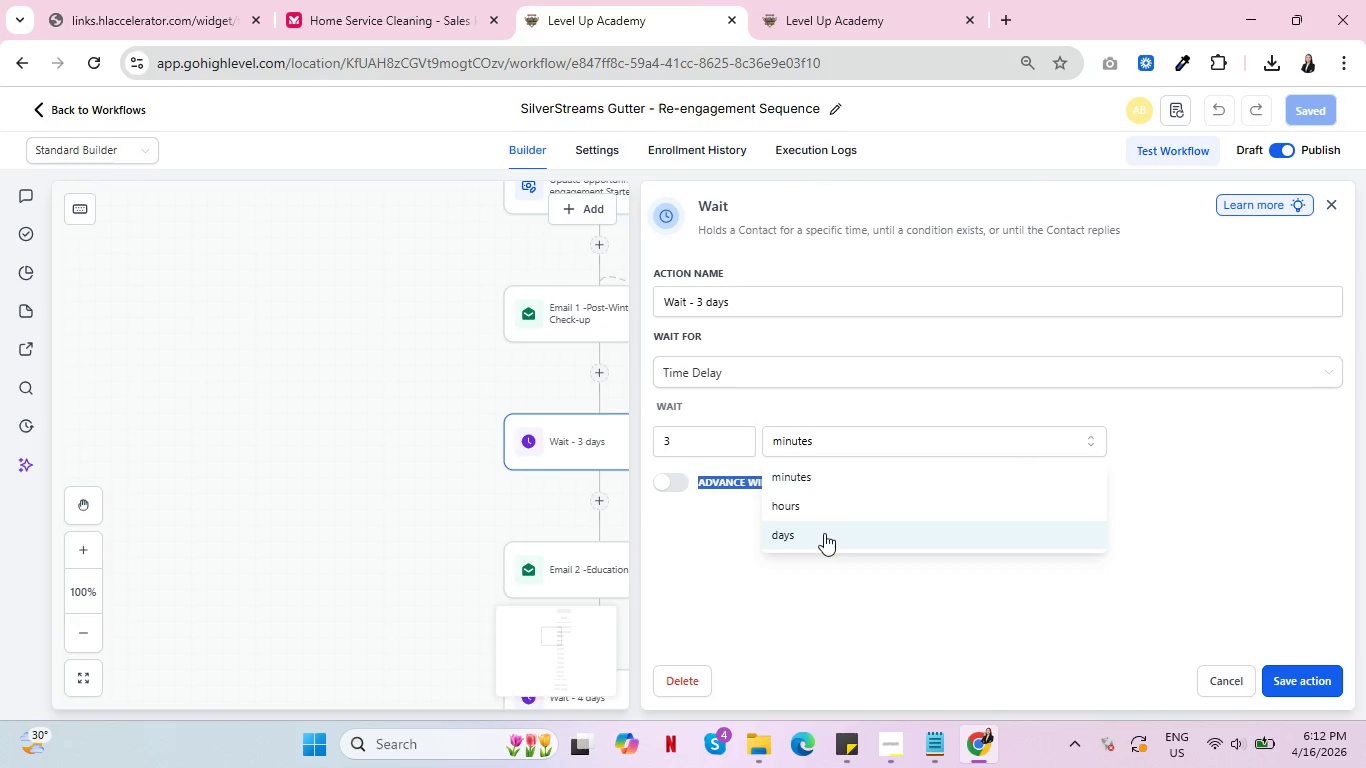 
left_click([824, 533])
 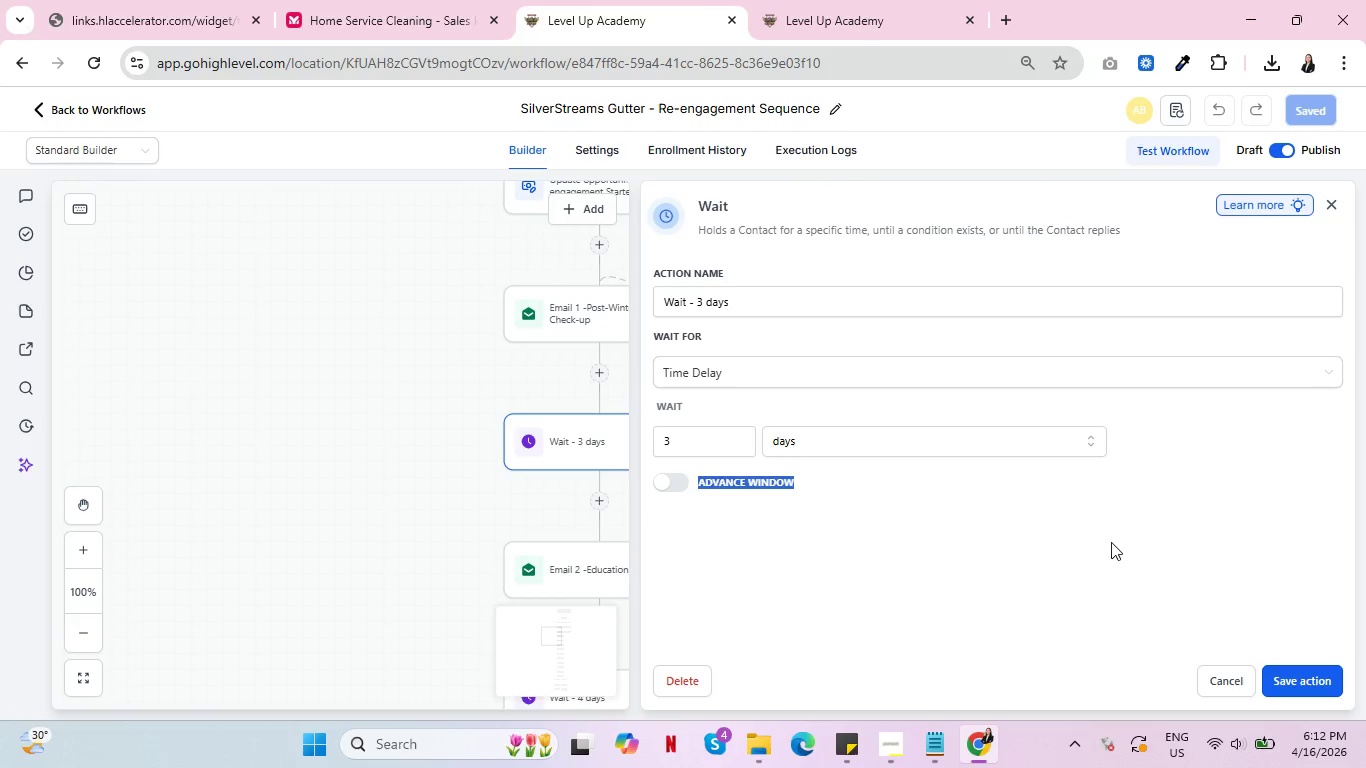 
left_click([1111, 542])
 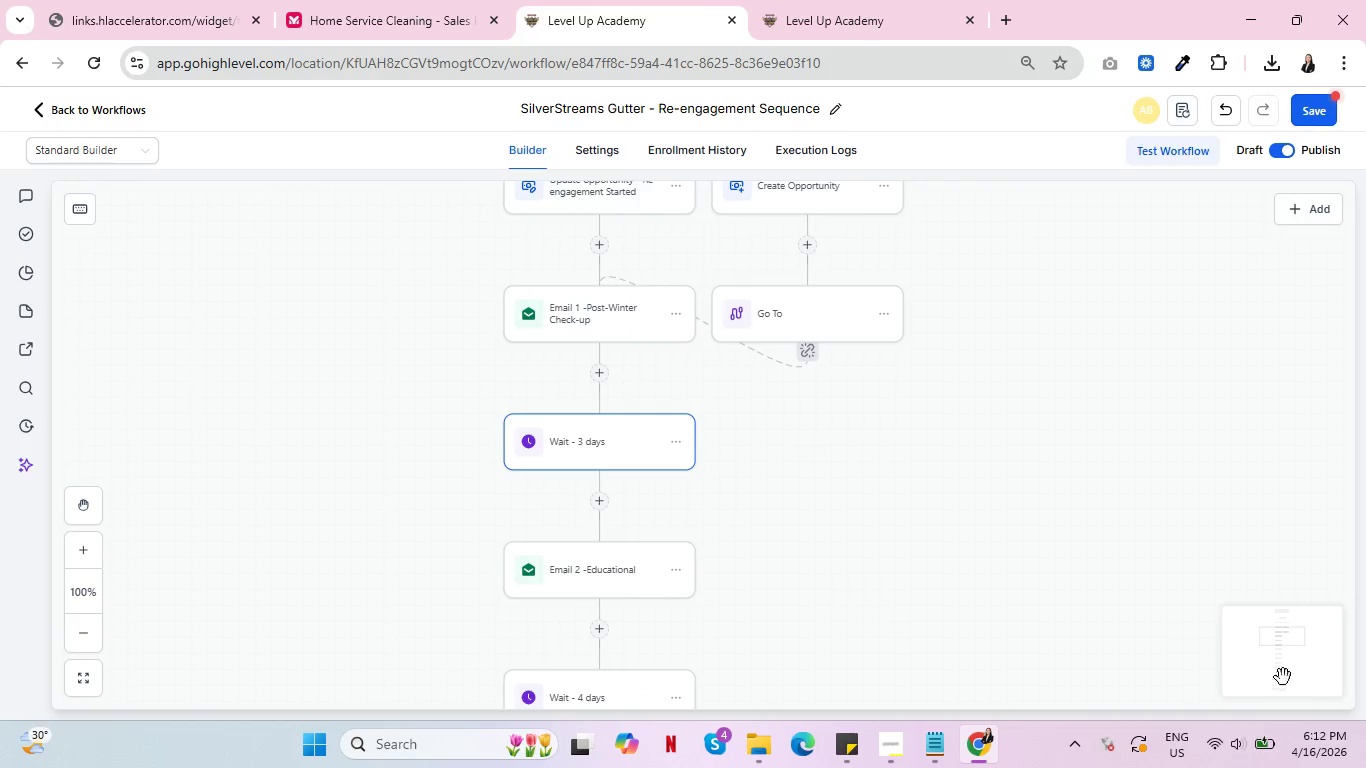 
scroll: coordinate [997, 556], scroll_direction: down, amount: 5.0
 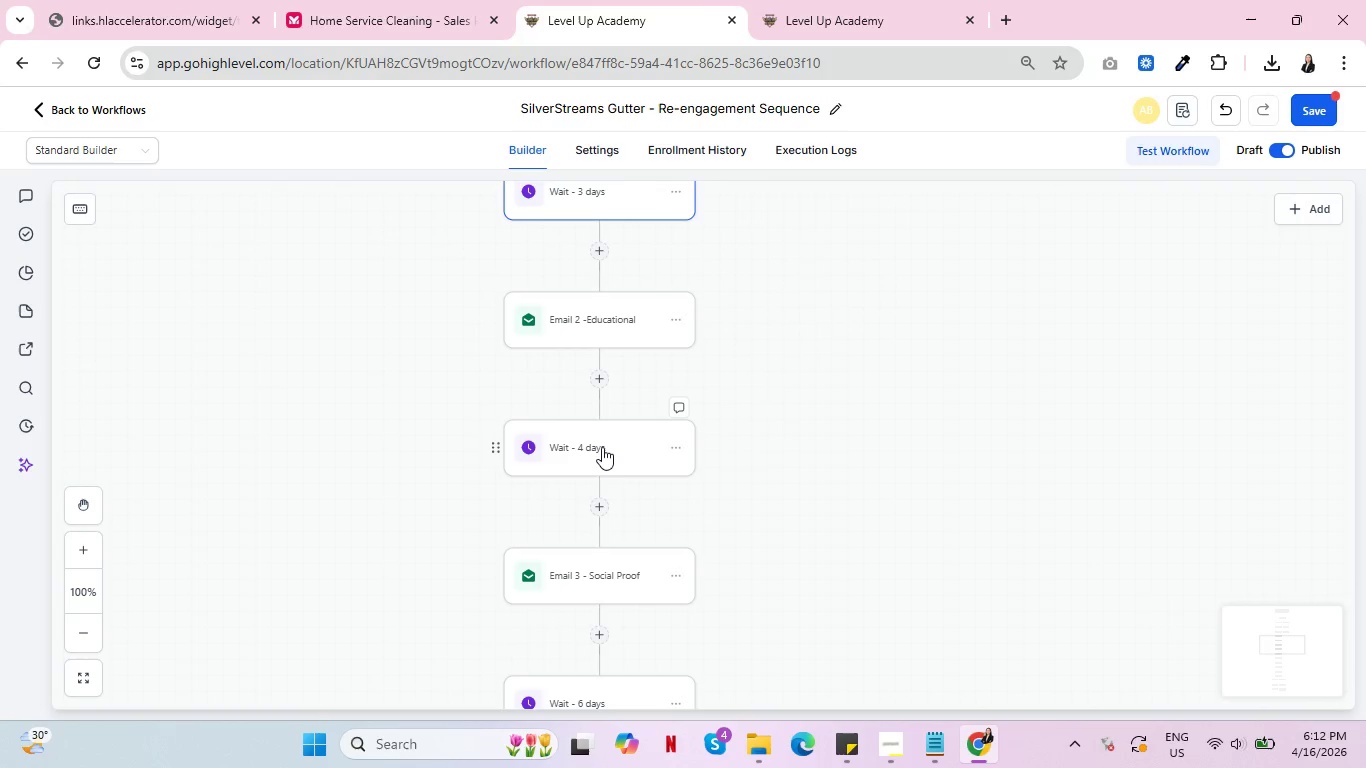 
left_click([602, 447])
 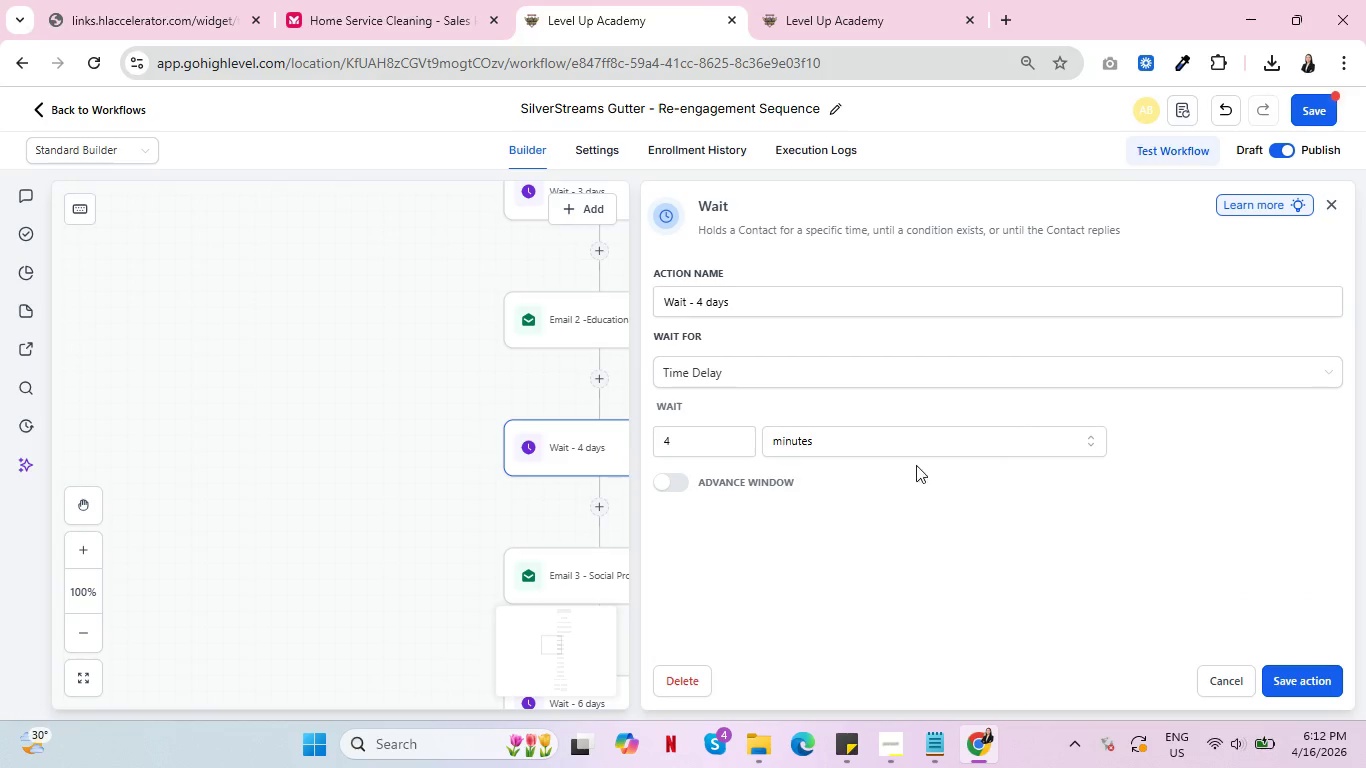 
left_click([987, 449])
 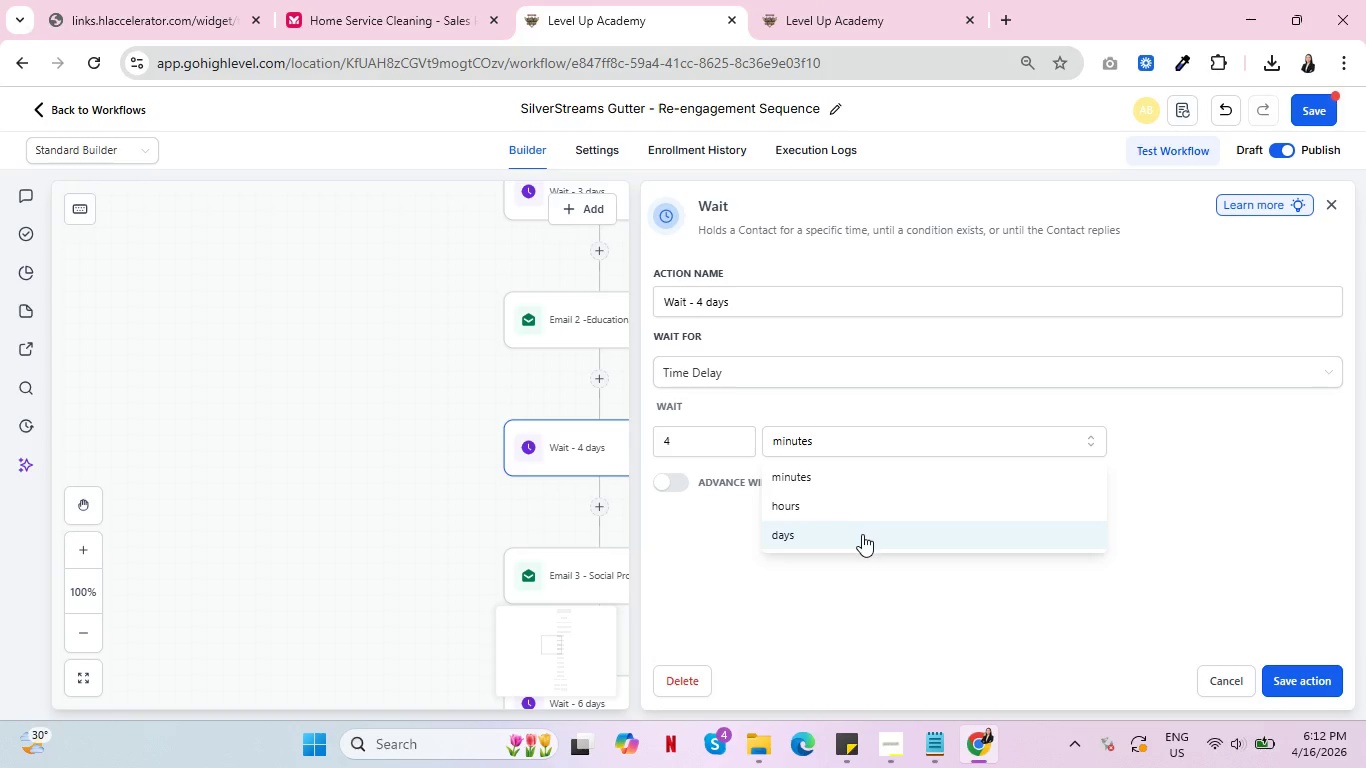 
left_click([864, 534])
 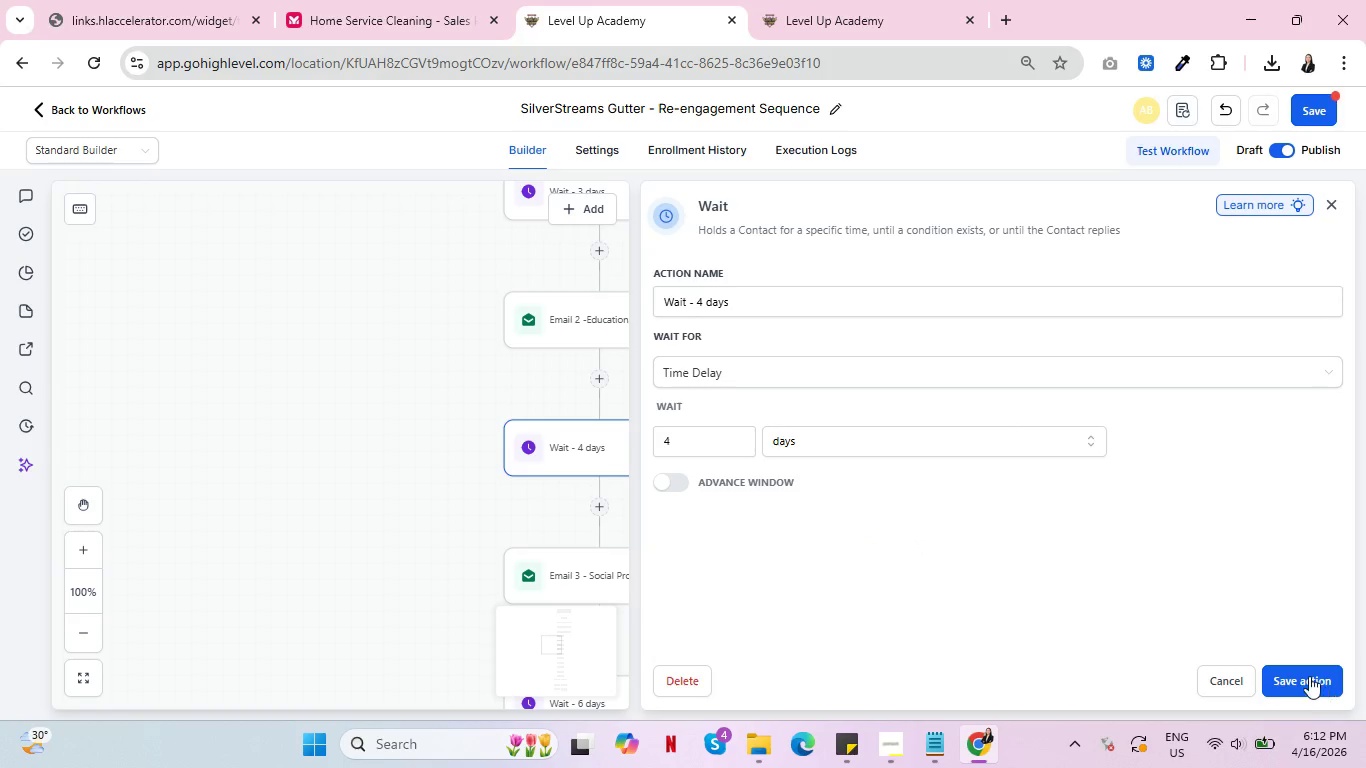 
left_click([1307, 674])
 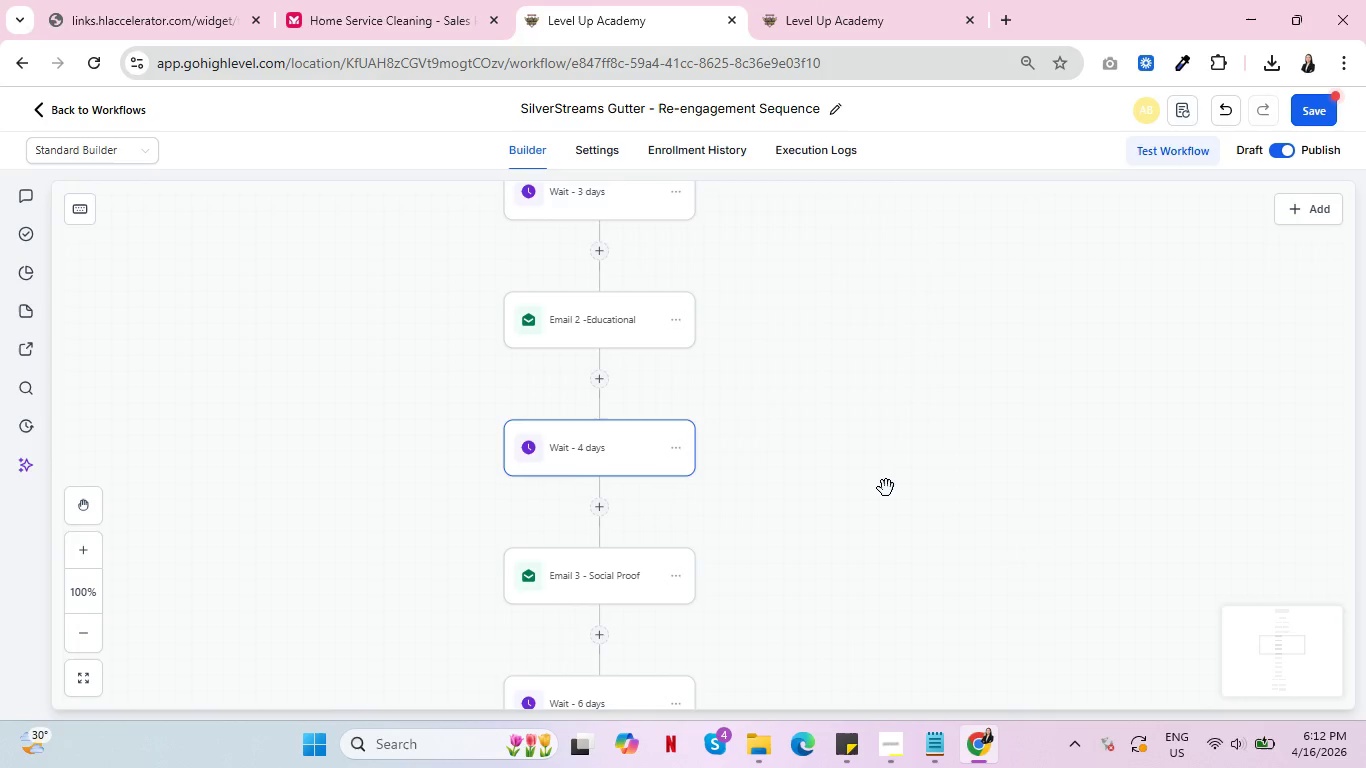 
scroll: coordinate [880, 475], scroll_direction: down, amount: 5.0
 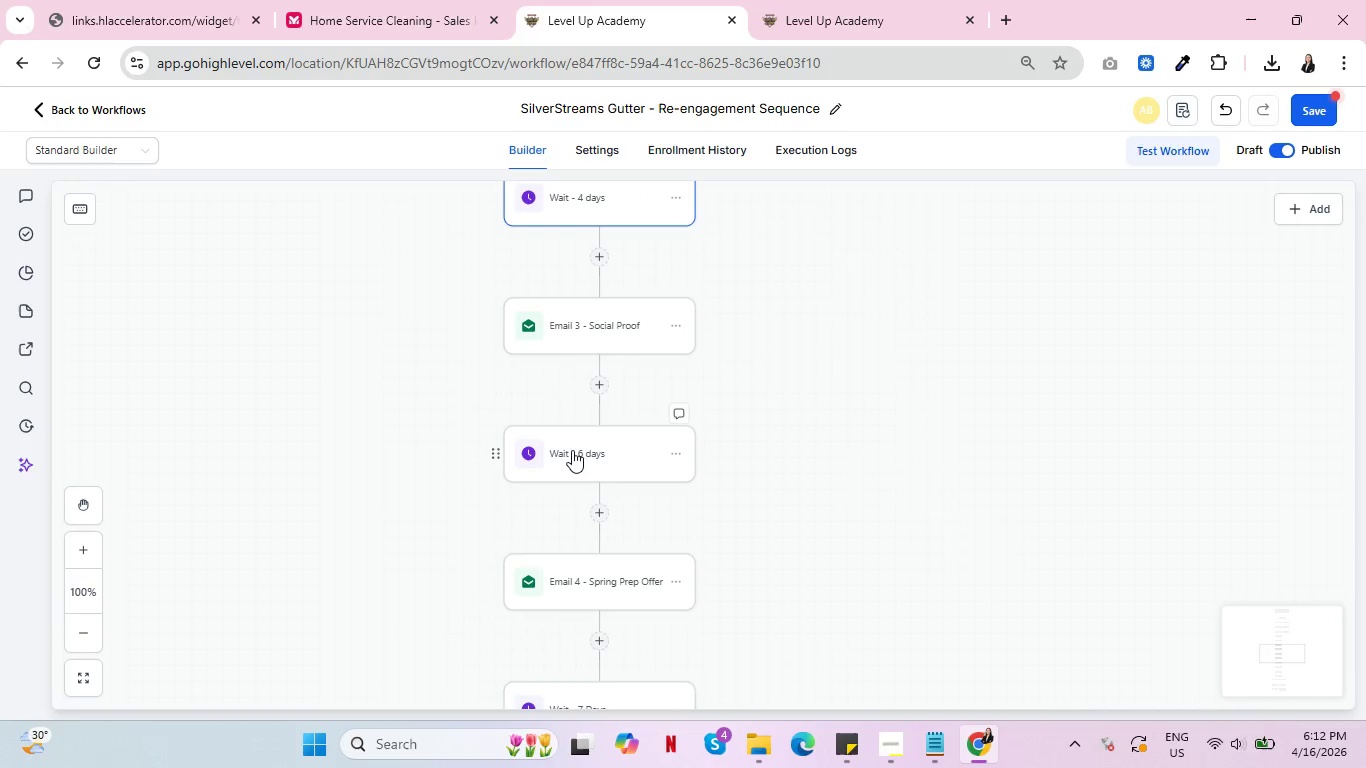 
left_click([572, 450])
 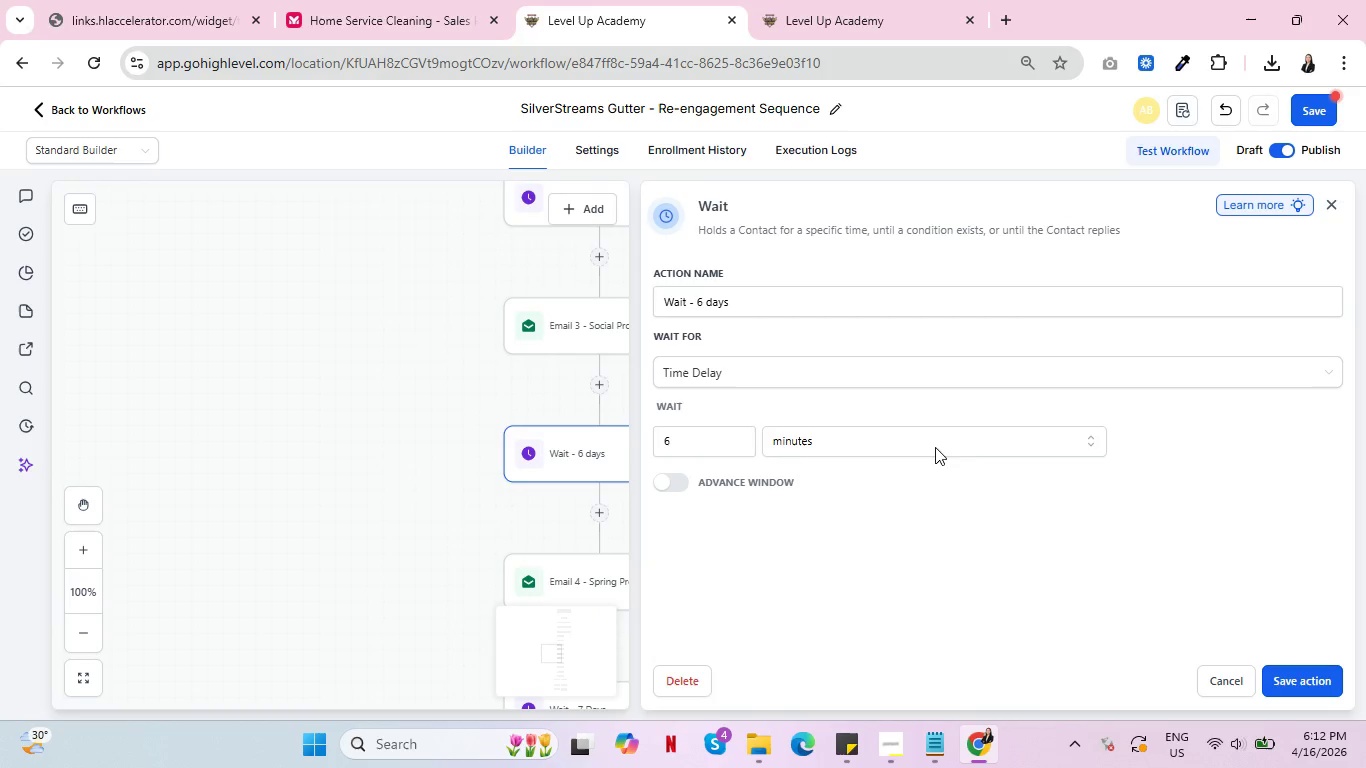 
left_click([965, 443])
 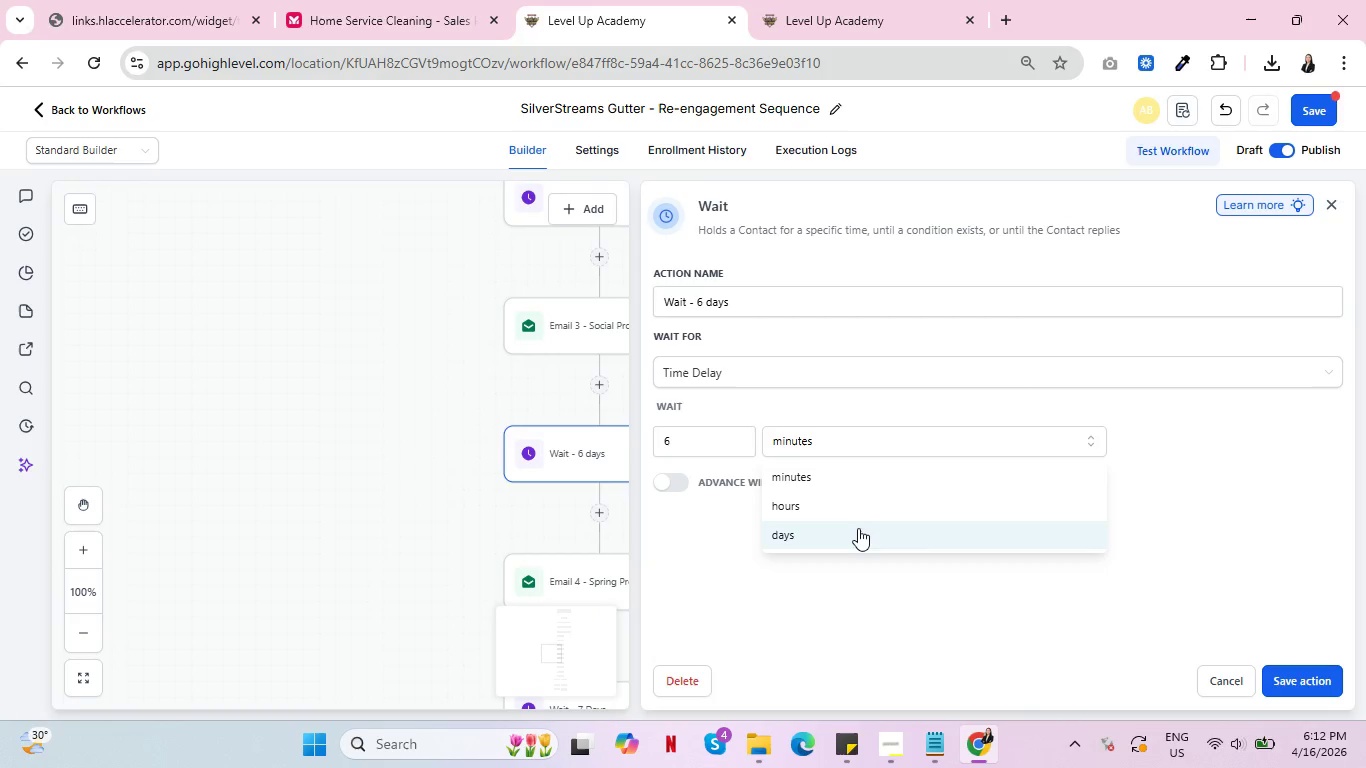 
left_click([858, 533])
 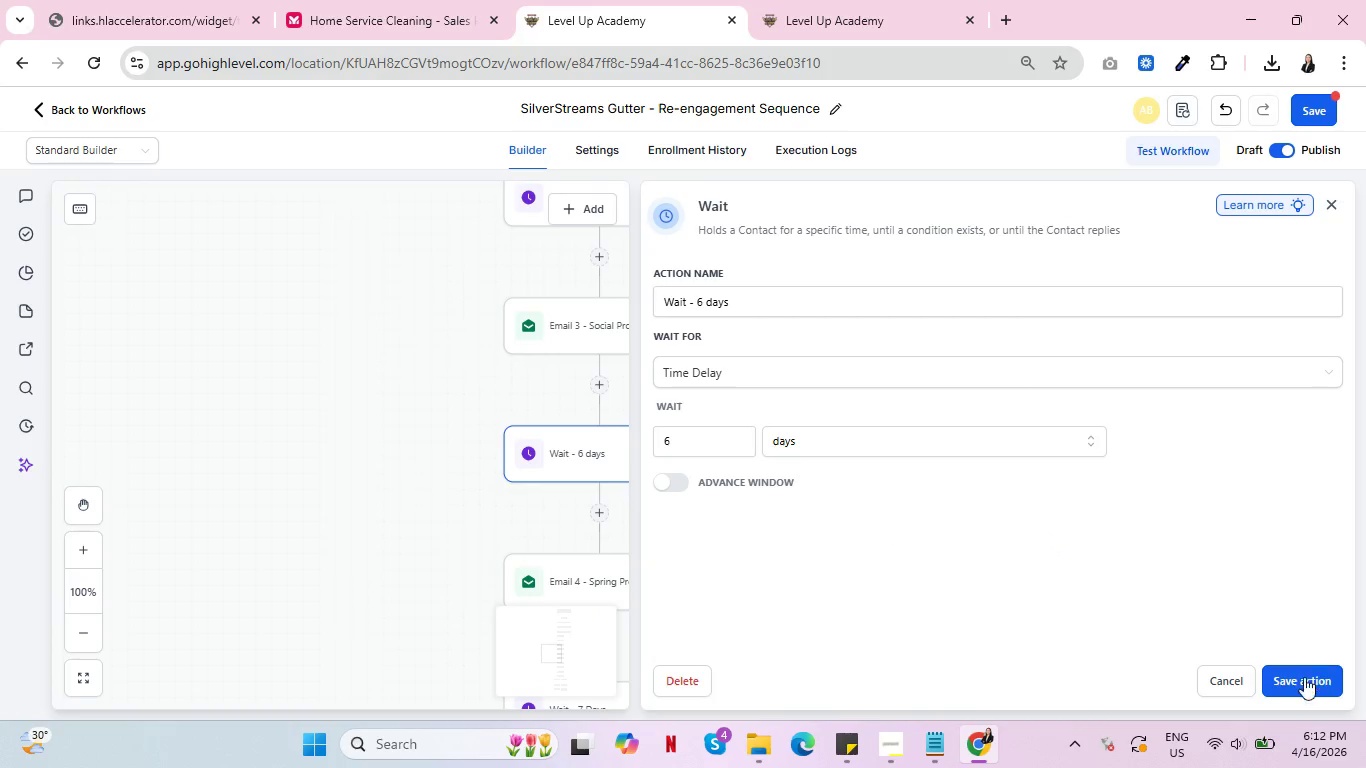 
left_click([1300, 682])
 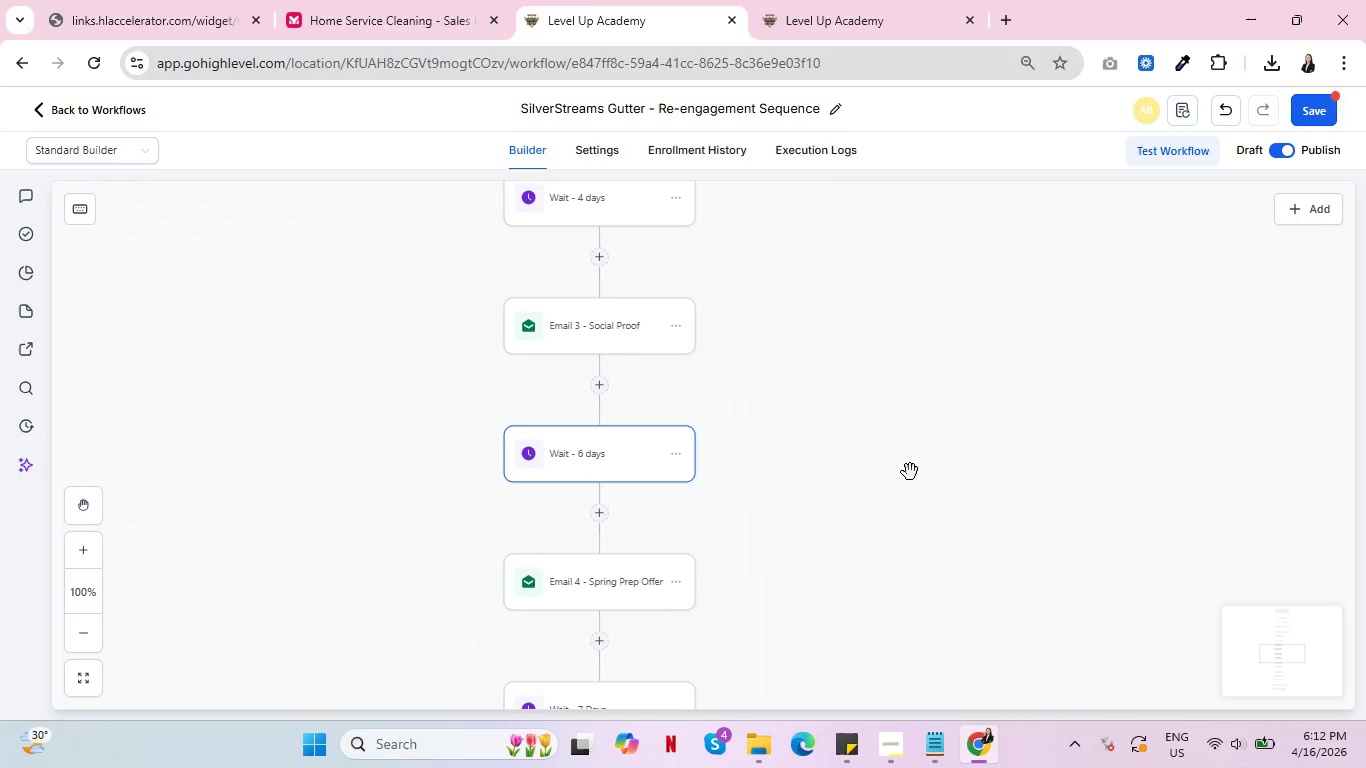 
scroll: coordinate [878, 463], scroll_direction: down, amount: 4.0
 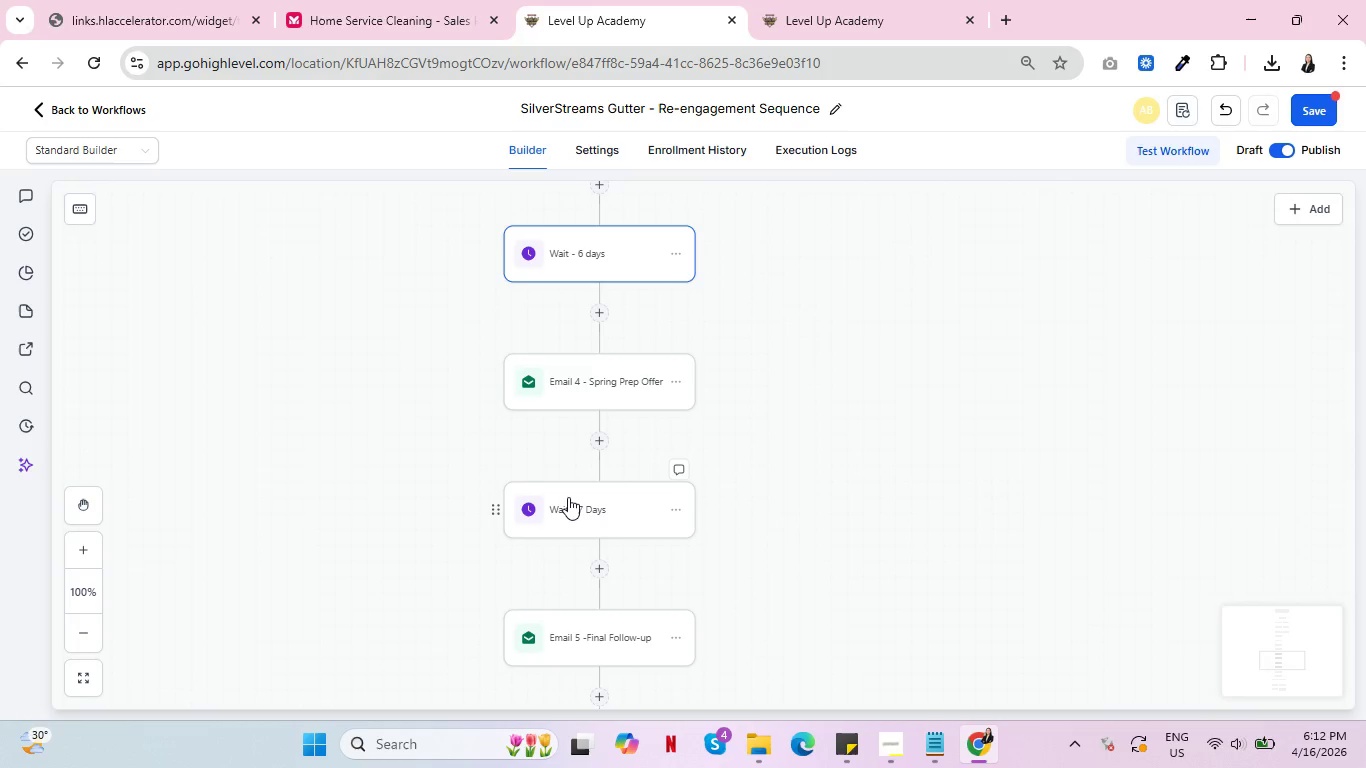 
left_click([568, 497])
 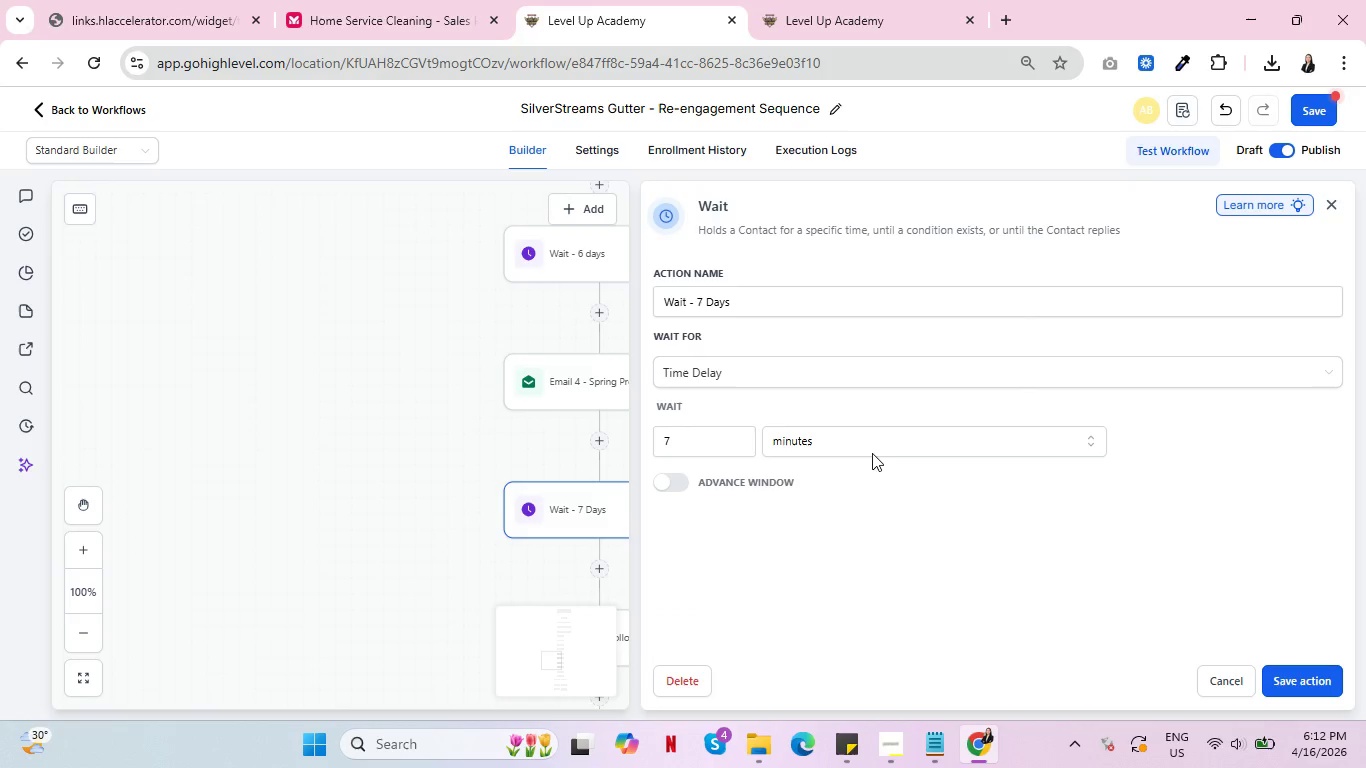 
left_click([895, 450])
 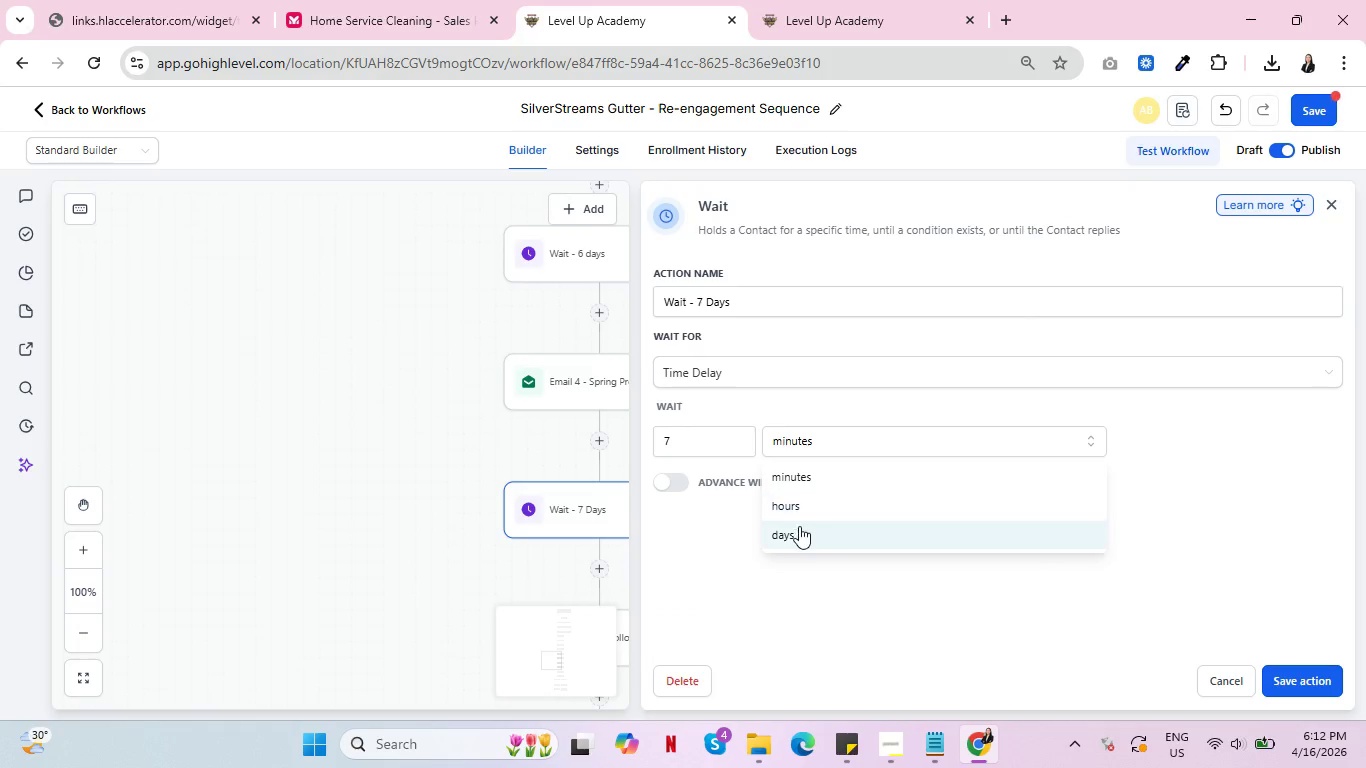 
left_click([800, 528])
 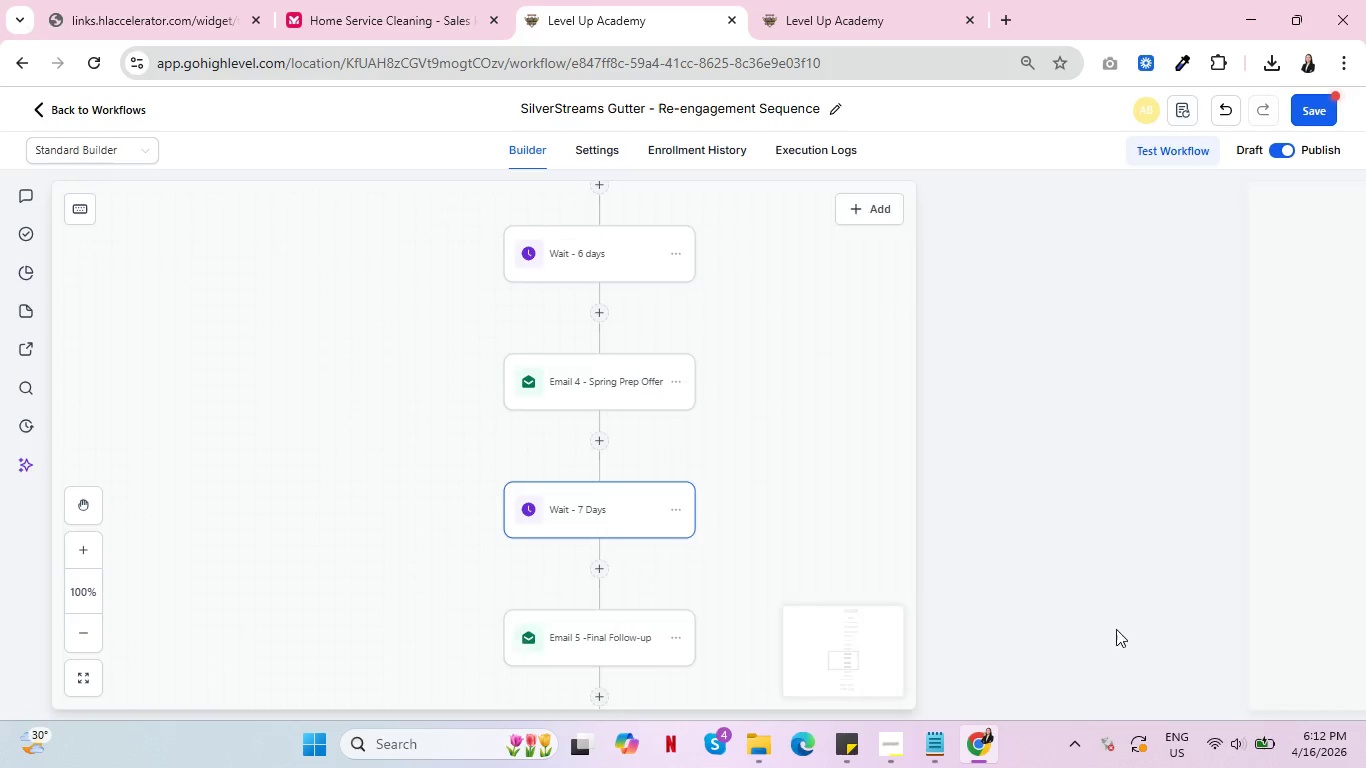 
scroll: coordinate [680, 554], scroll_direction: down, amount: 4.0
 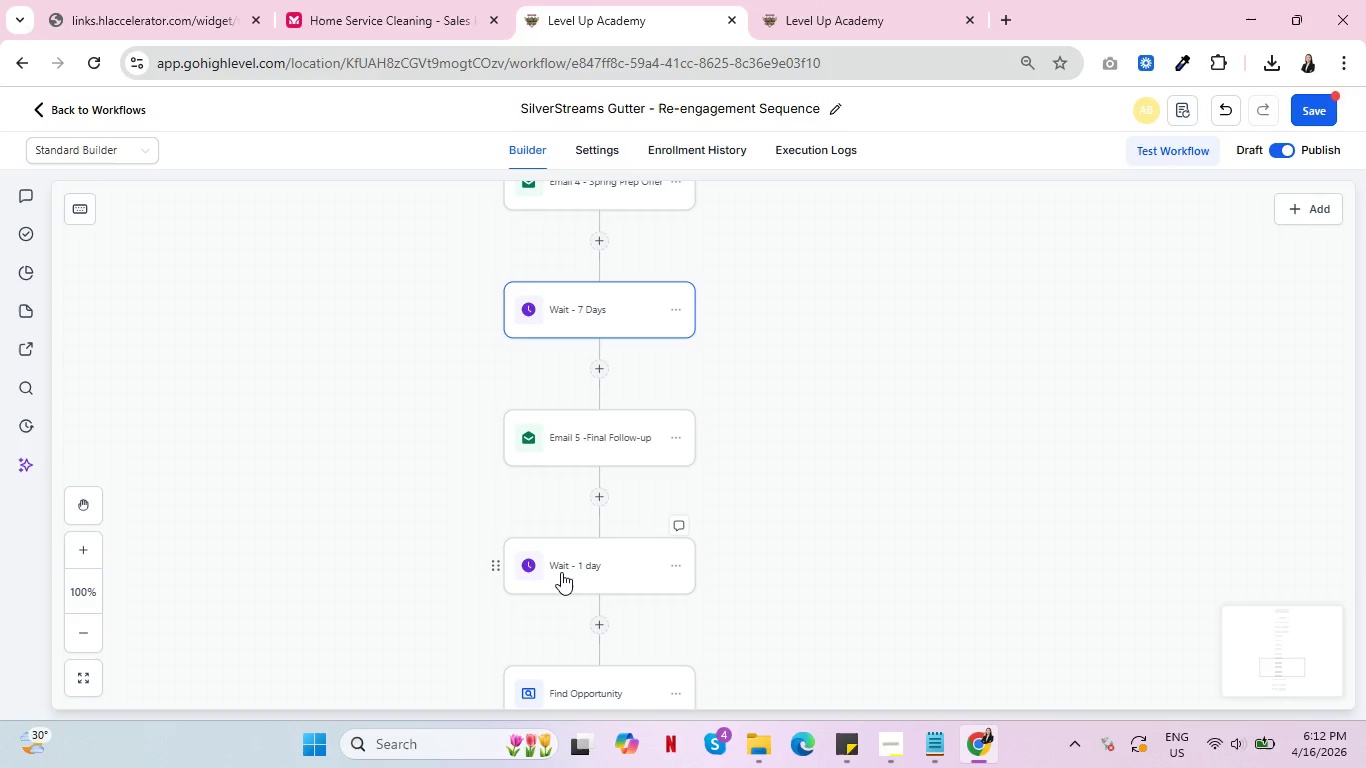 
left_click([561, 572])
 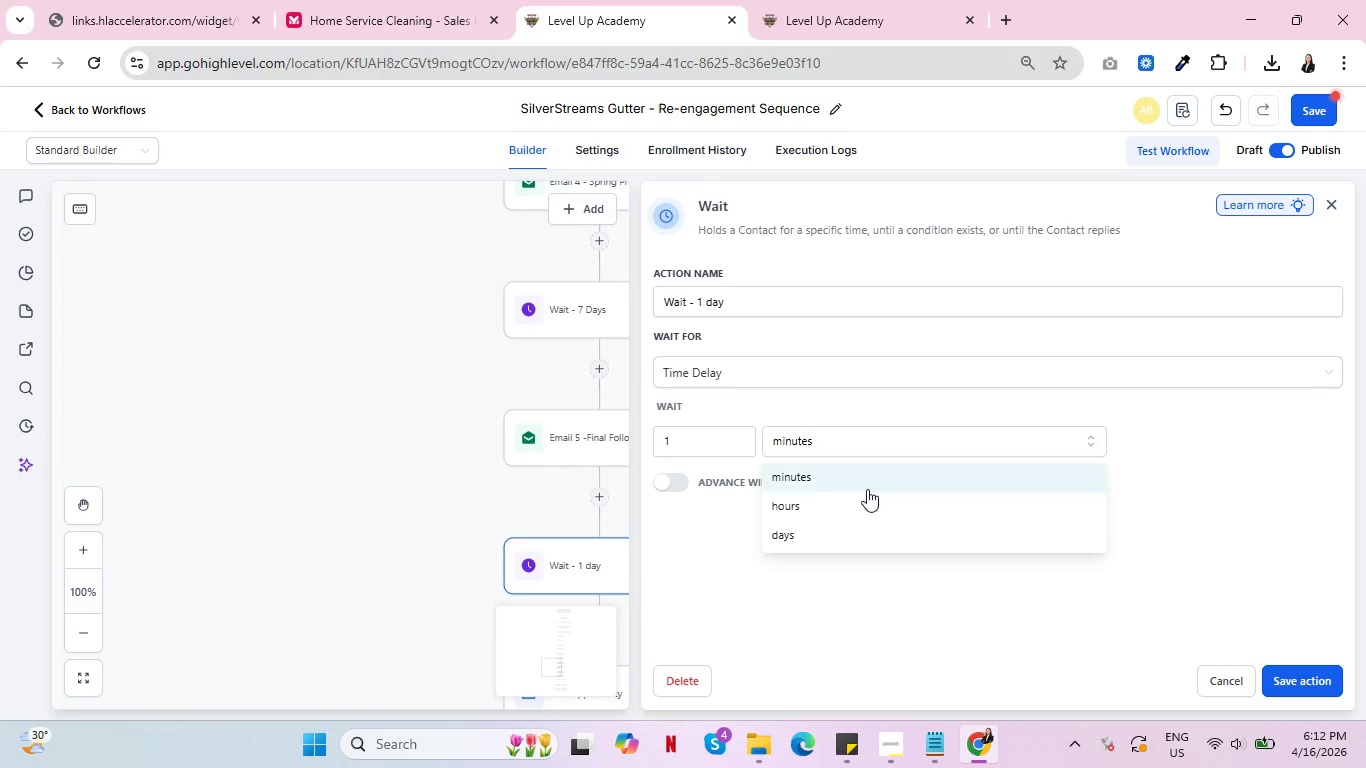 
left_click([850, 540])
 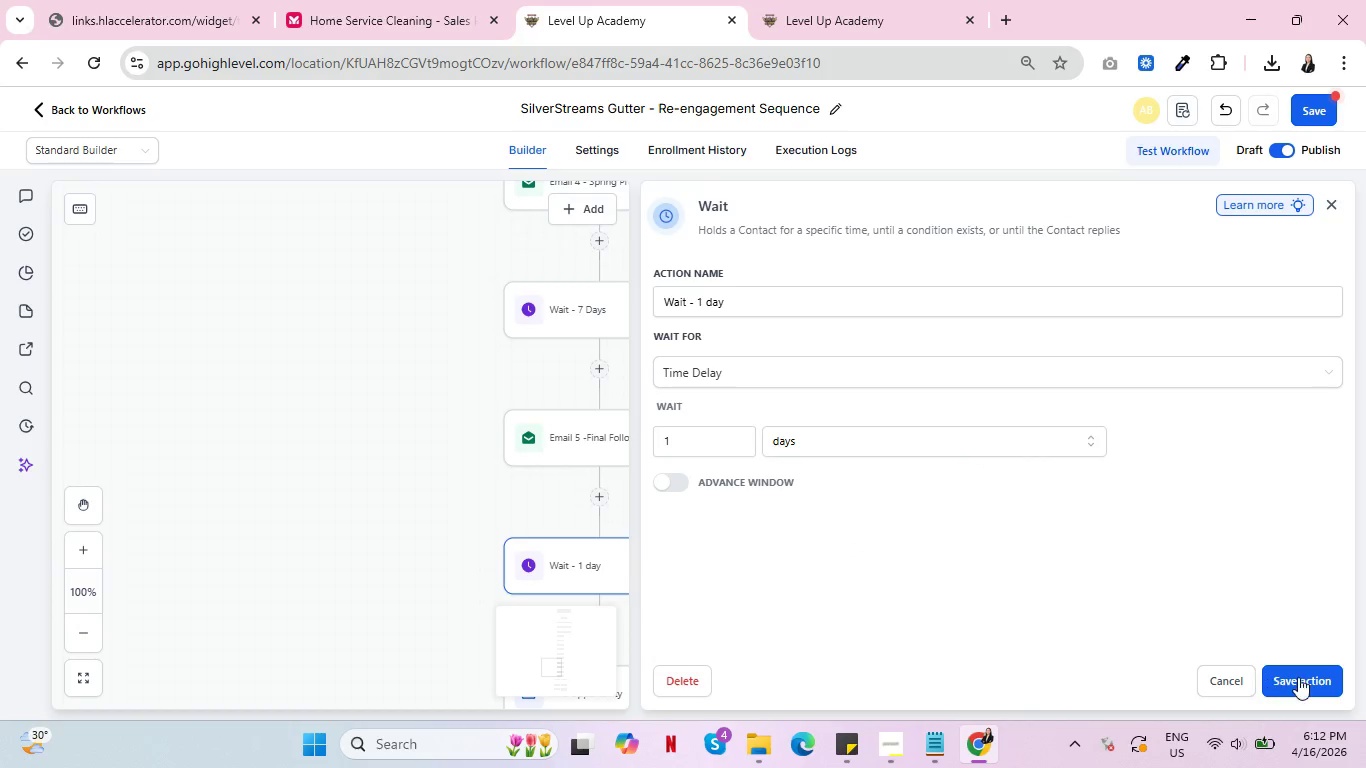 
left_click([1299, 677])
 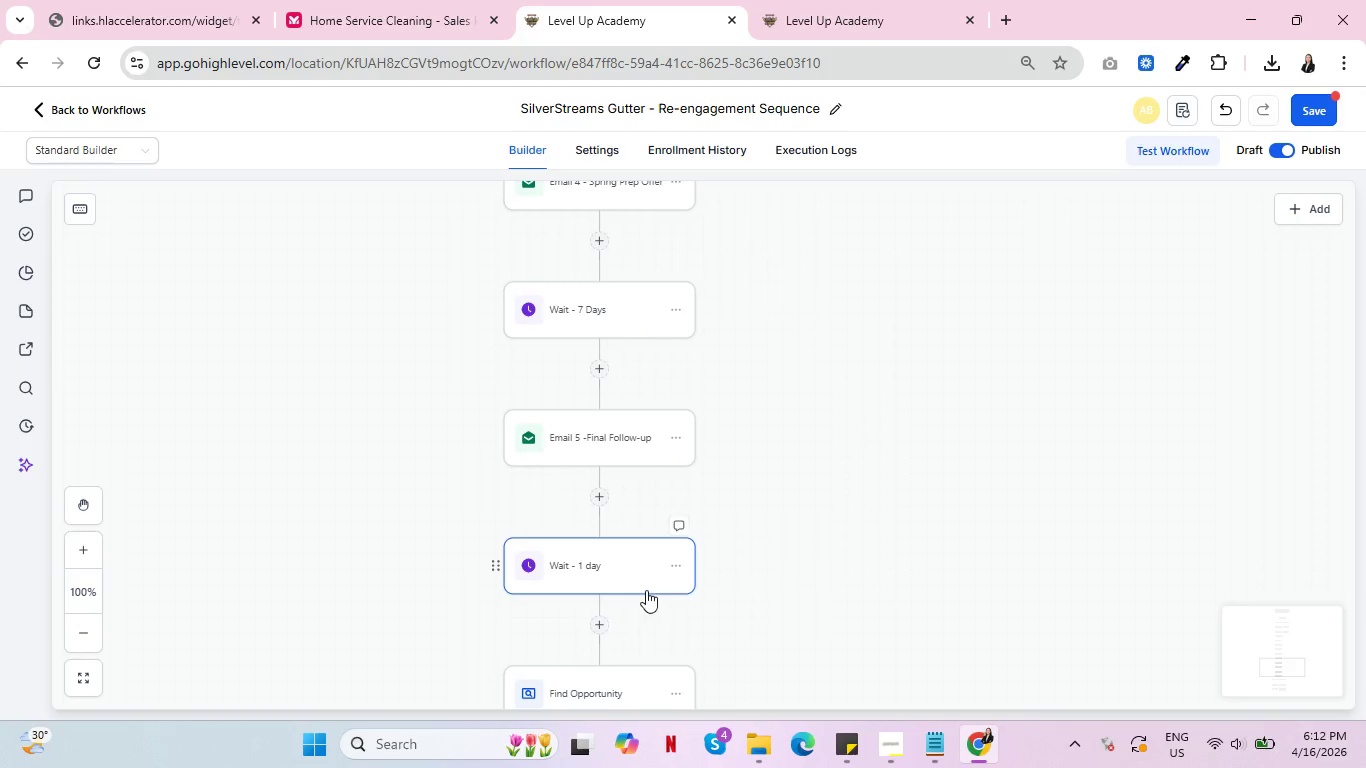 
scroll: coordinate [811, 478], scroll_direction: down, amount: 14.0
 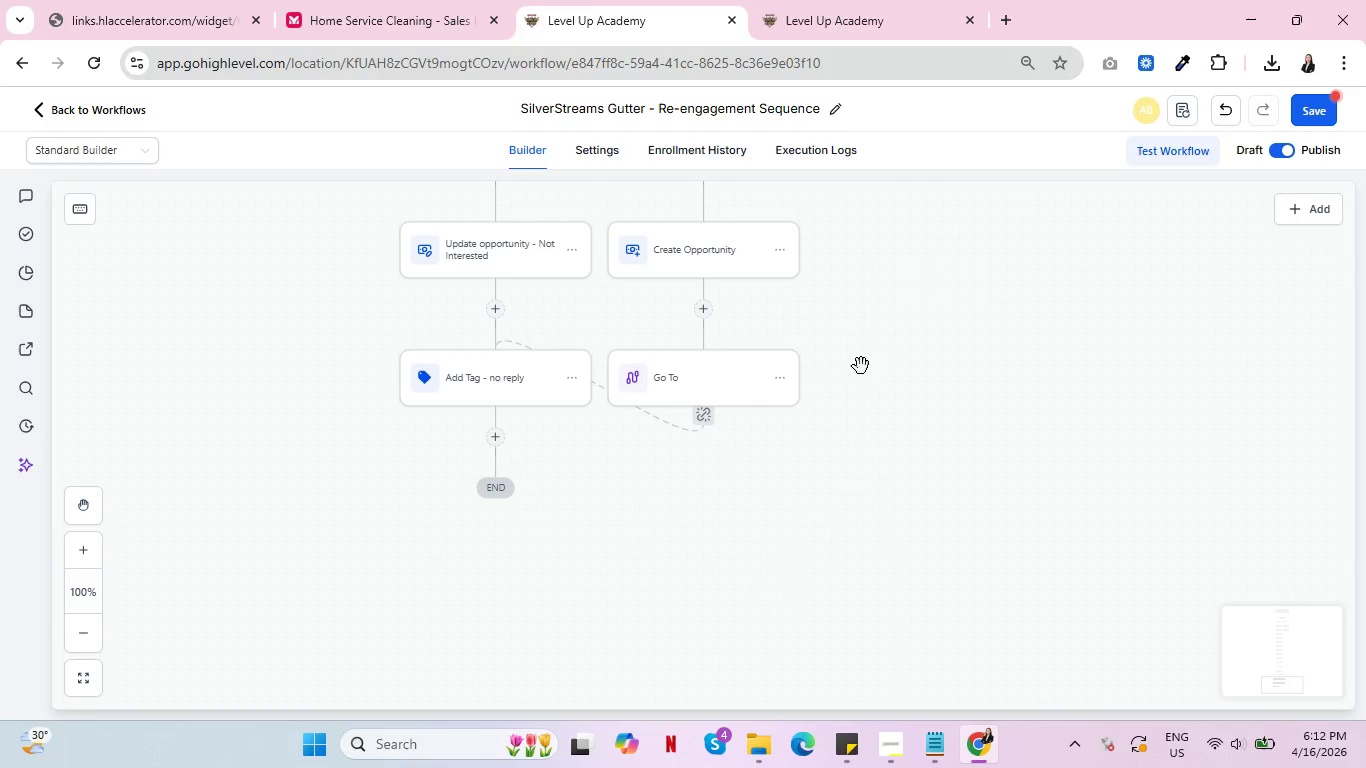 
left_click([1324, 105])
 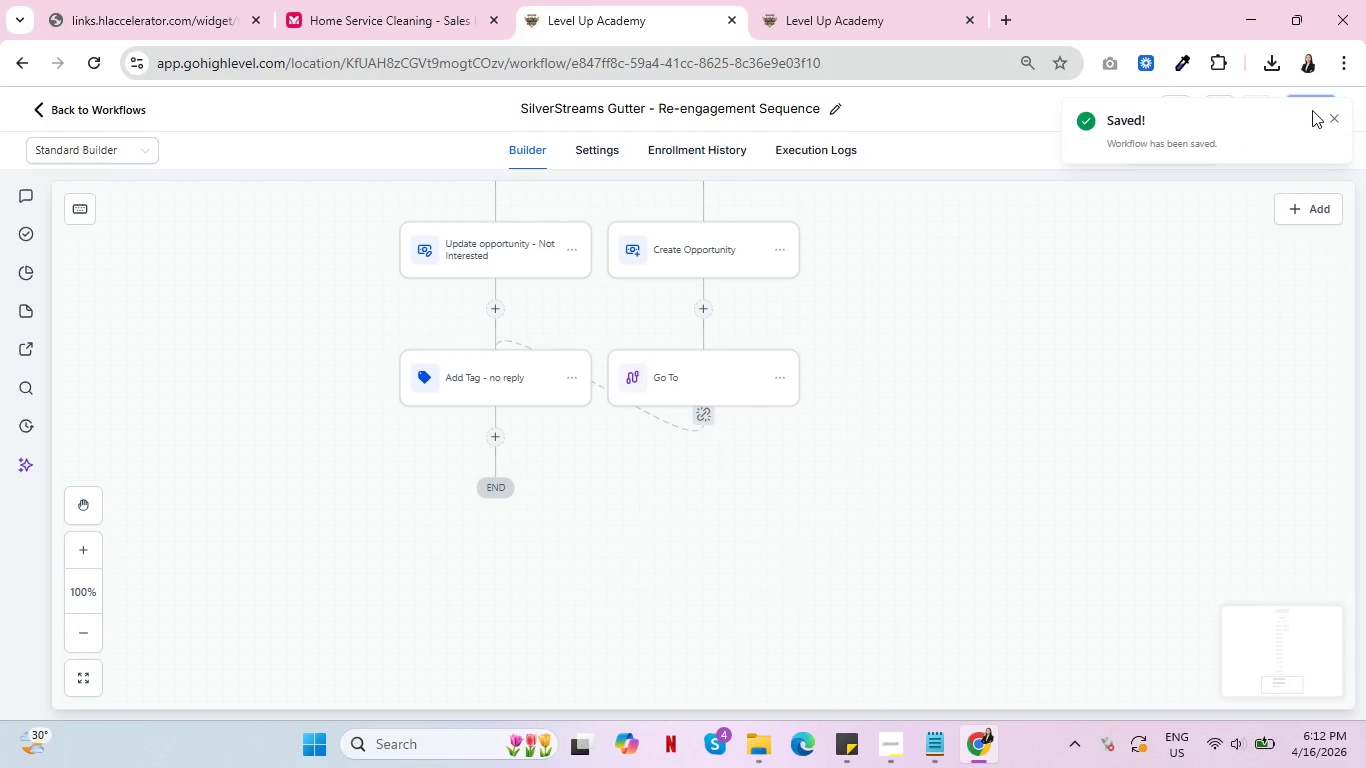 
mouse_move([1279, 128])
 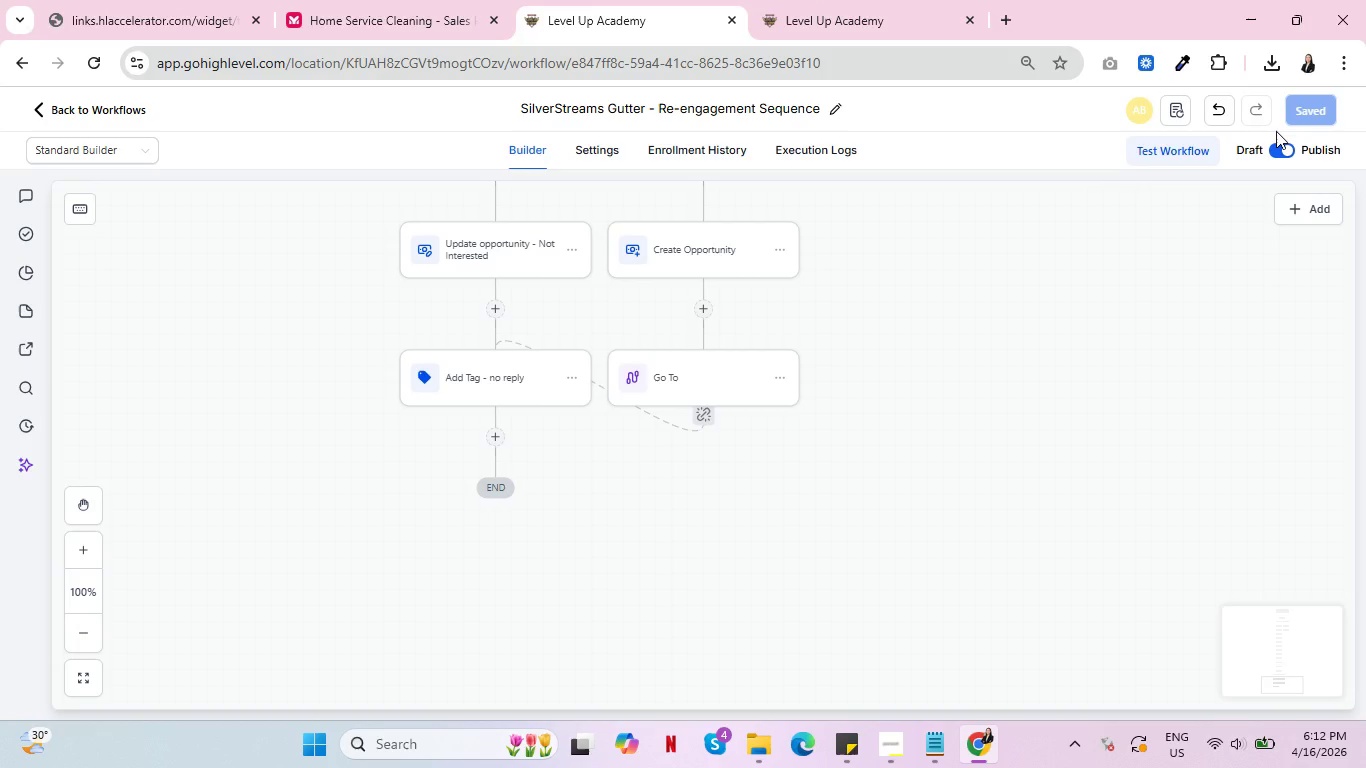 
wait(13.1)
 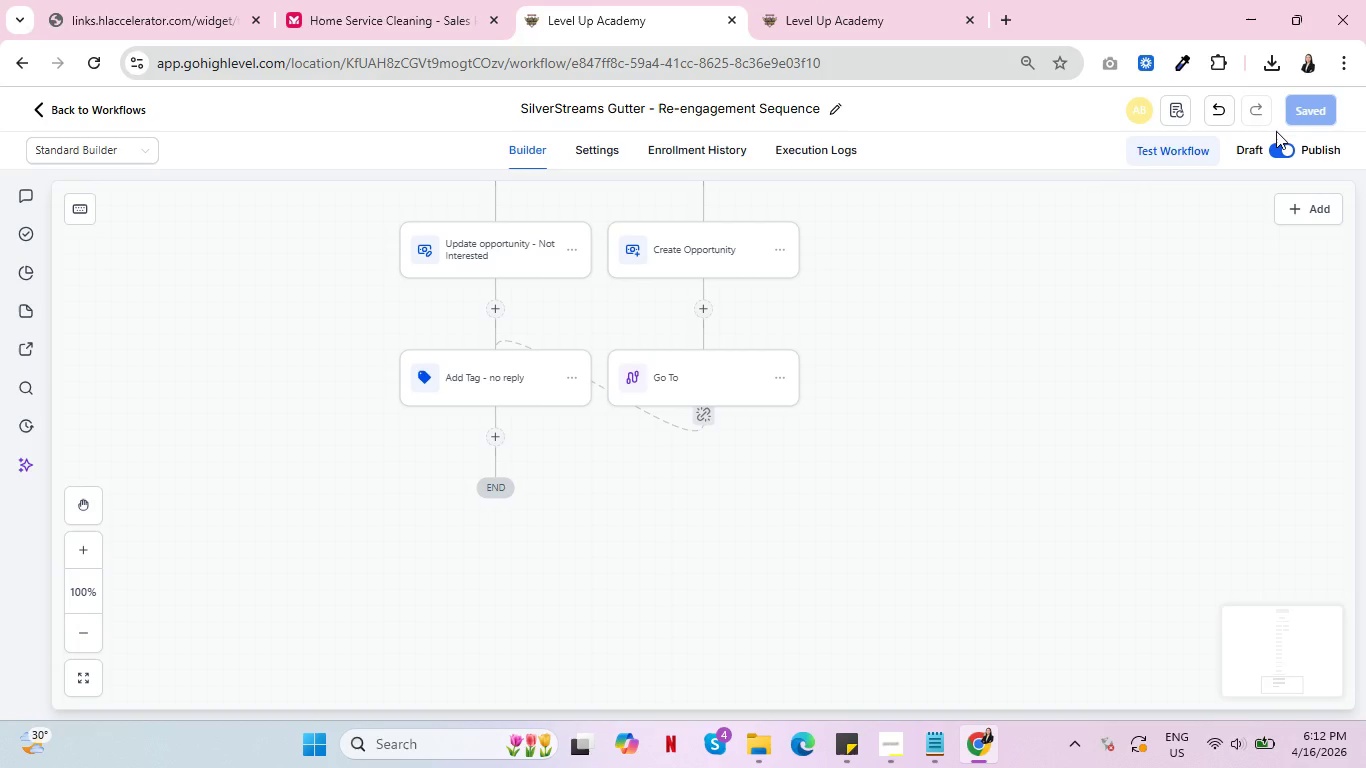 
left_click([73, 109])
 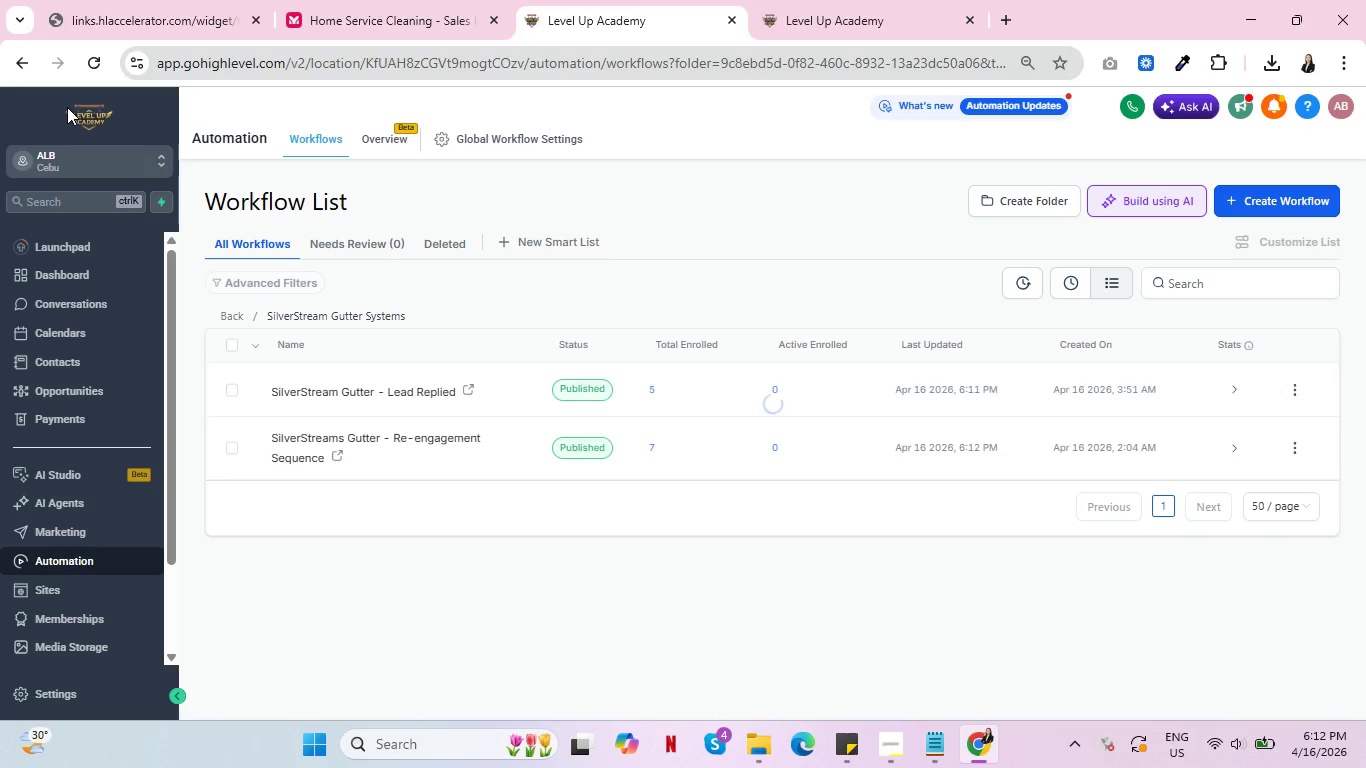 
wait(6.23)
 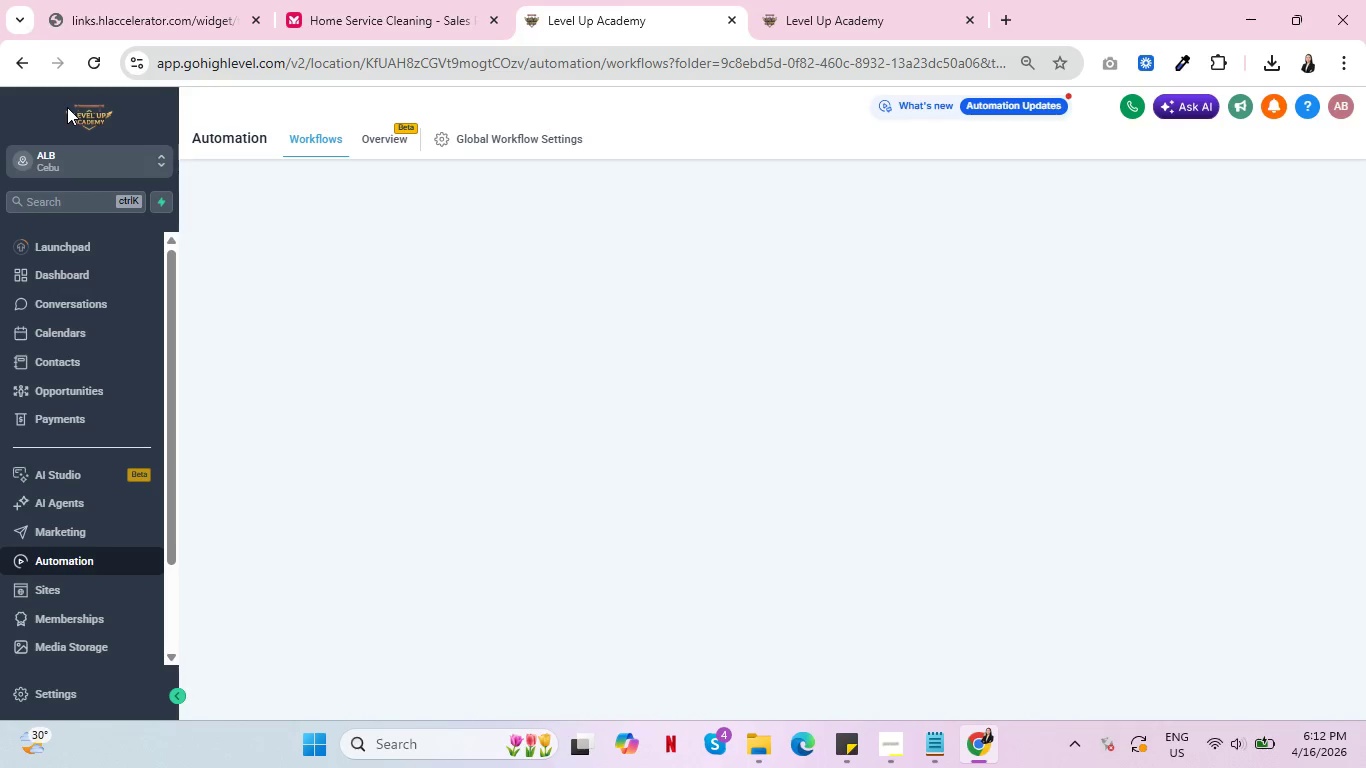 
left_click([887, 745])